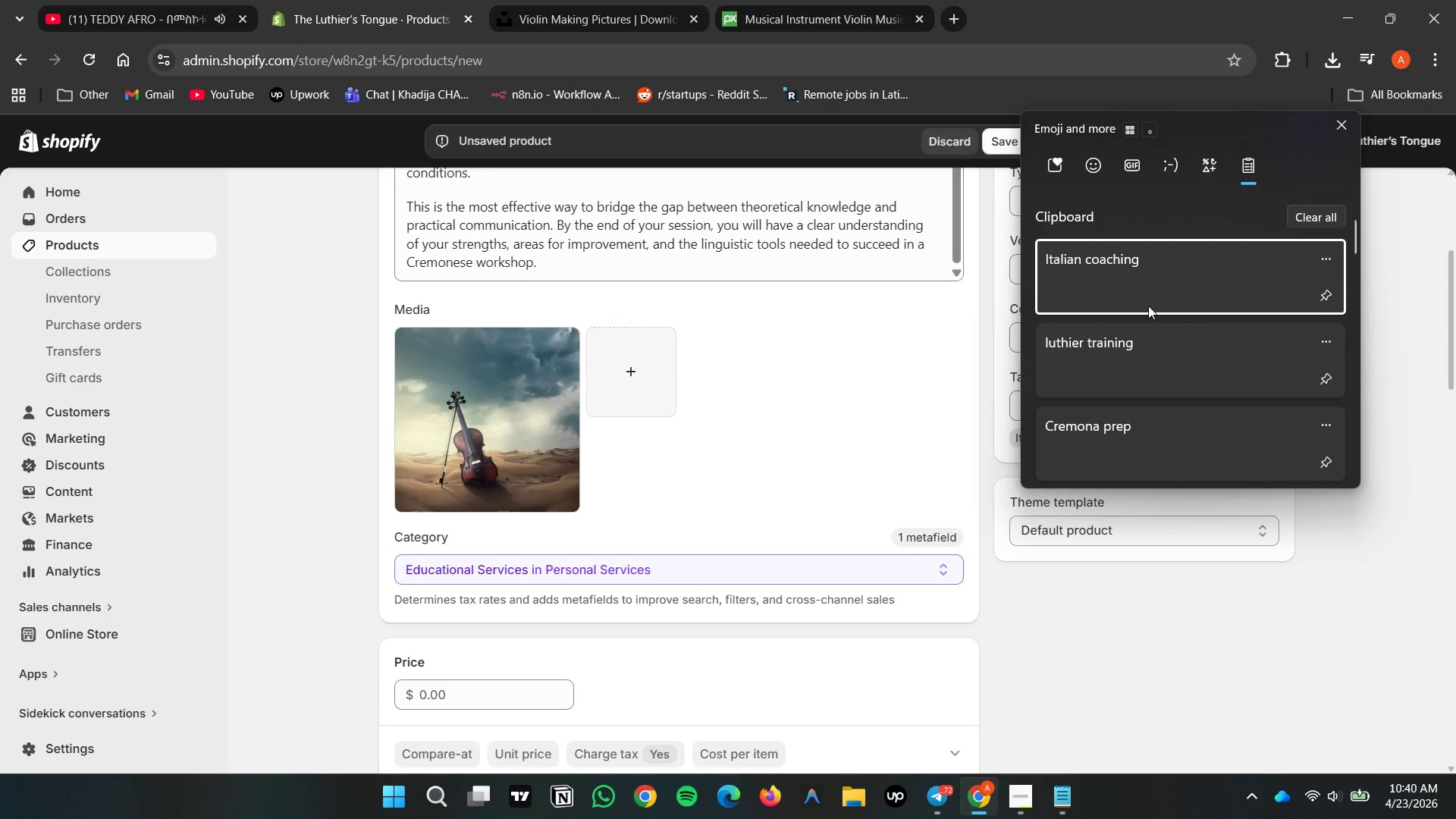 
left_click([1327, 556])
 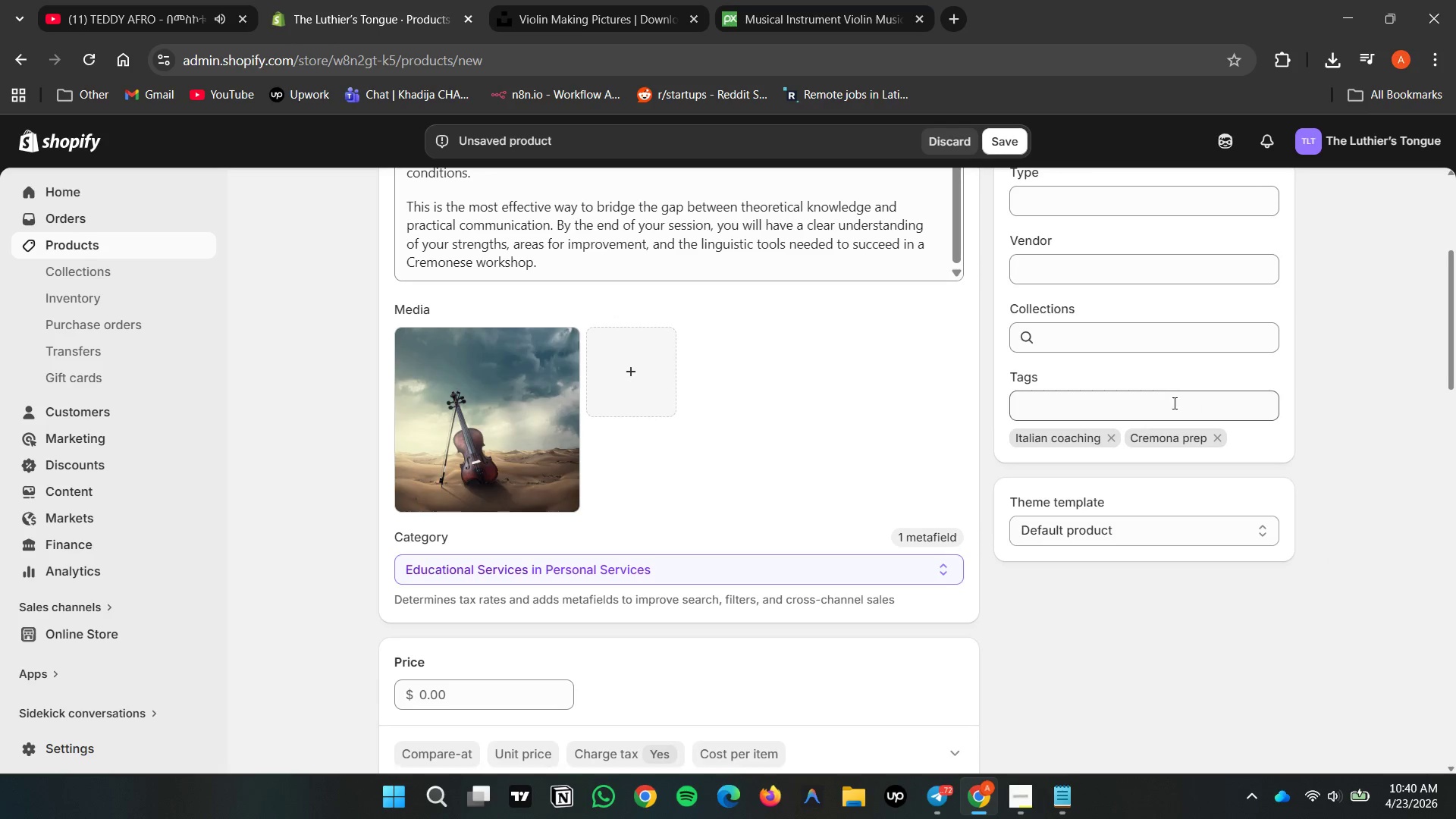 
left_click([1170, 403])
 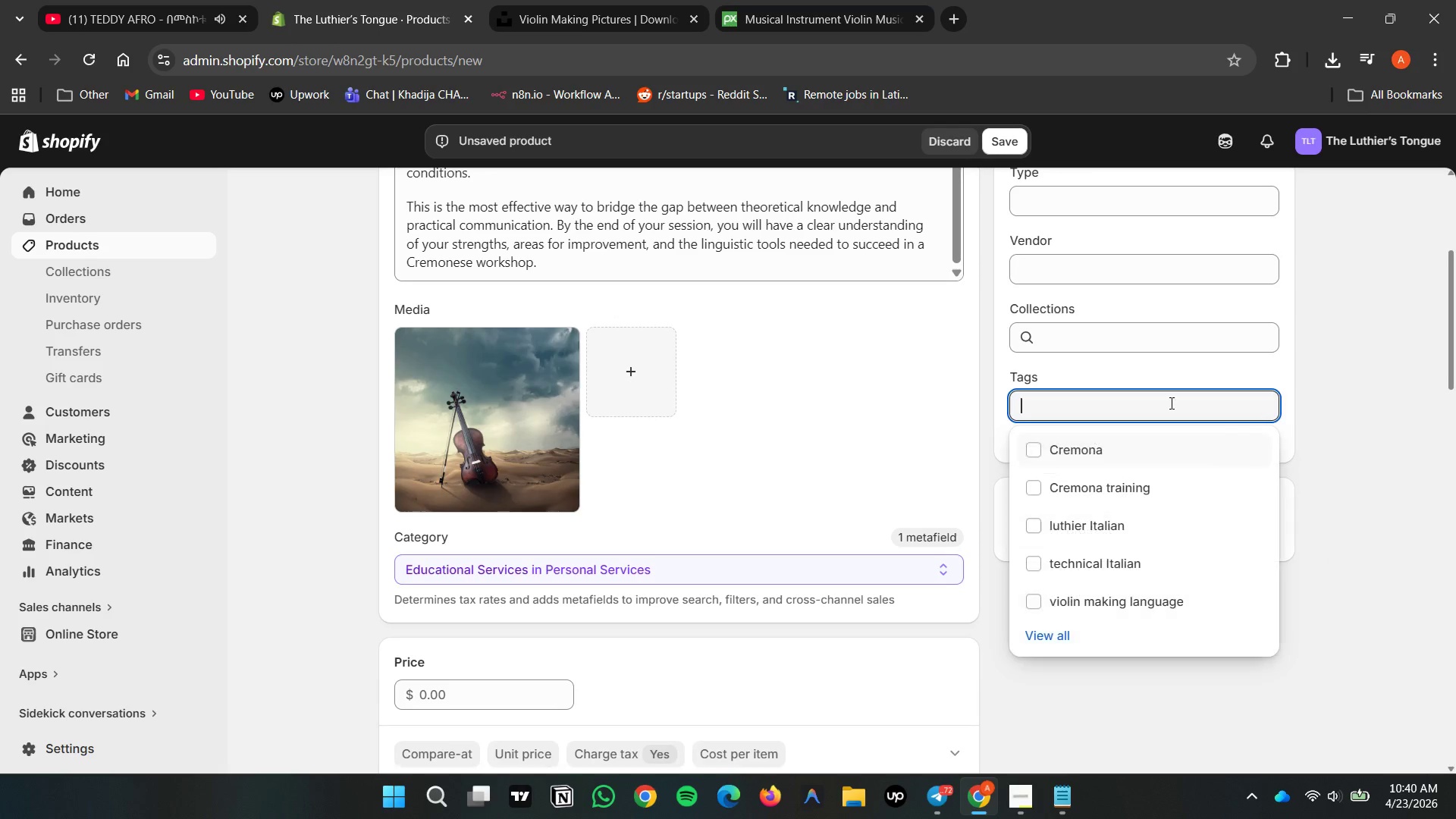 
key(Meta+V)
 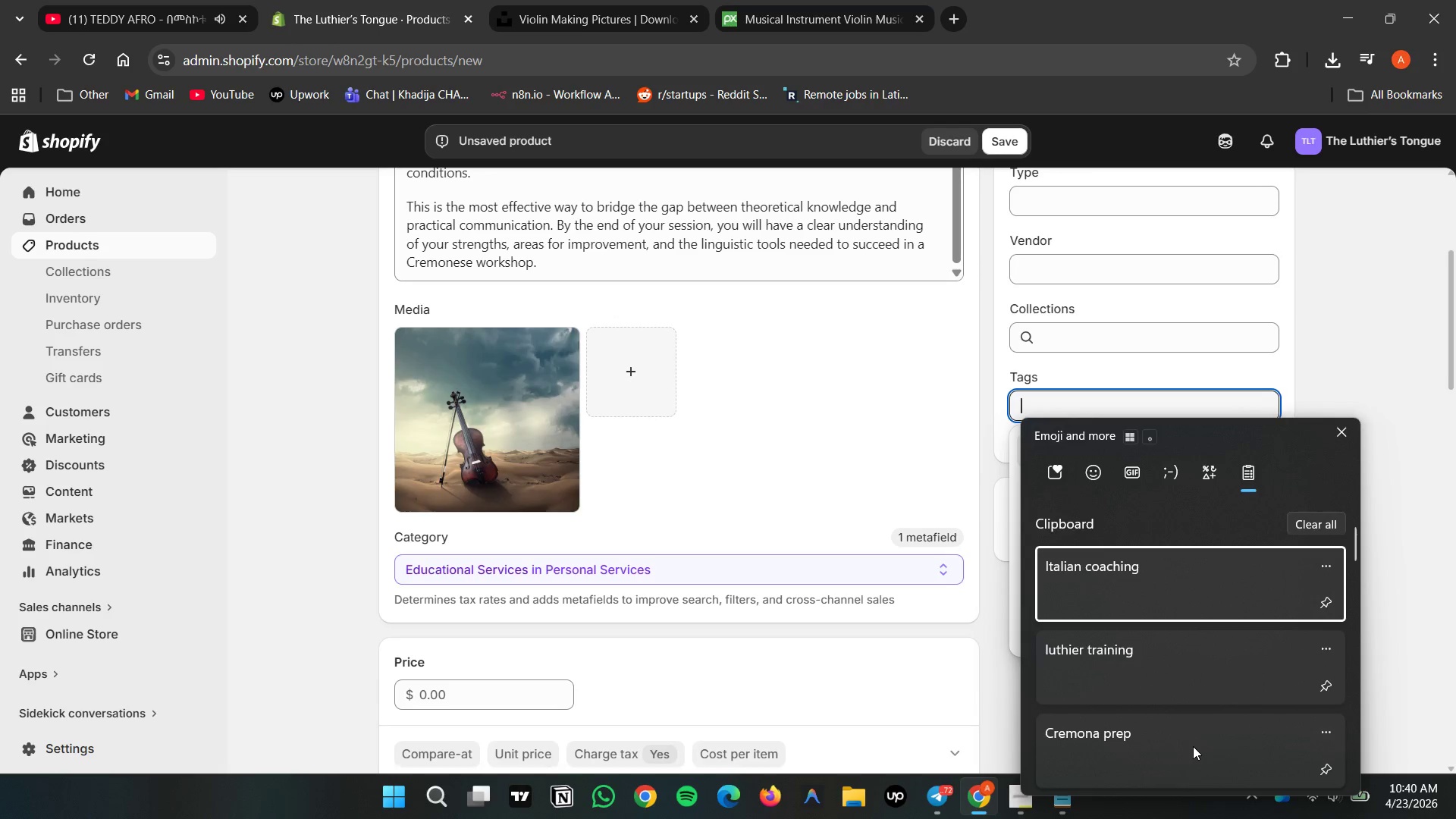 
double_click([1137, 681])
 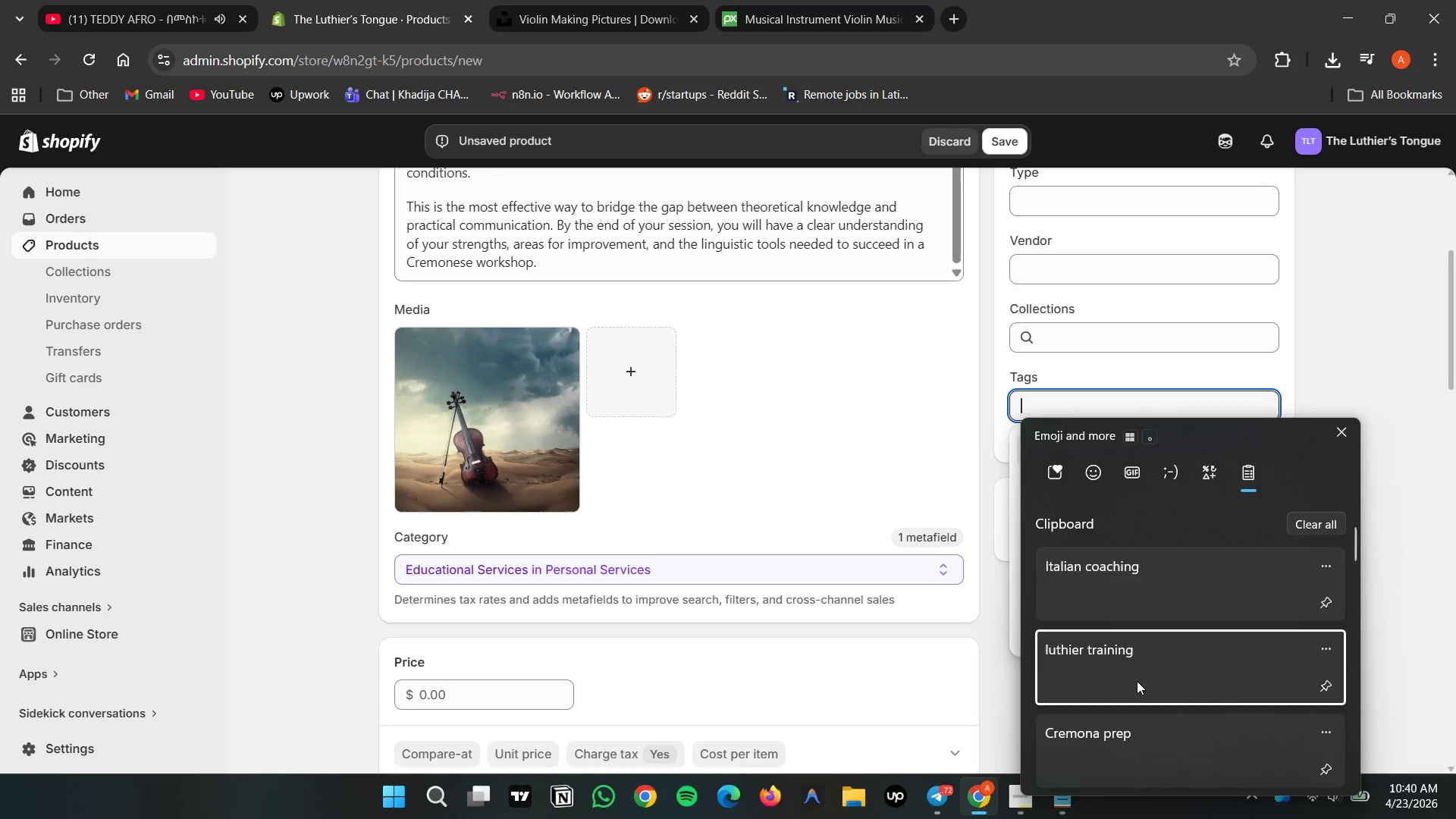 
key(Control+ControlLeft)
 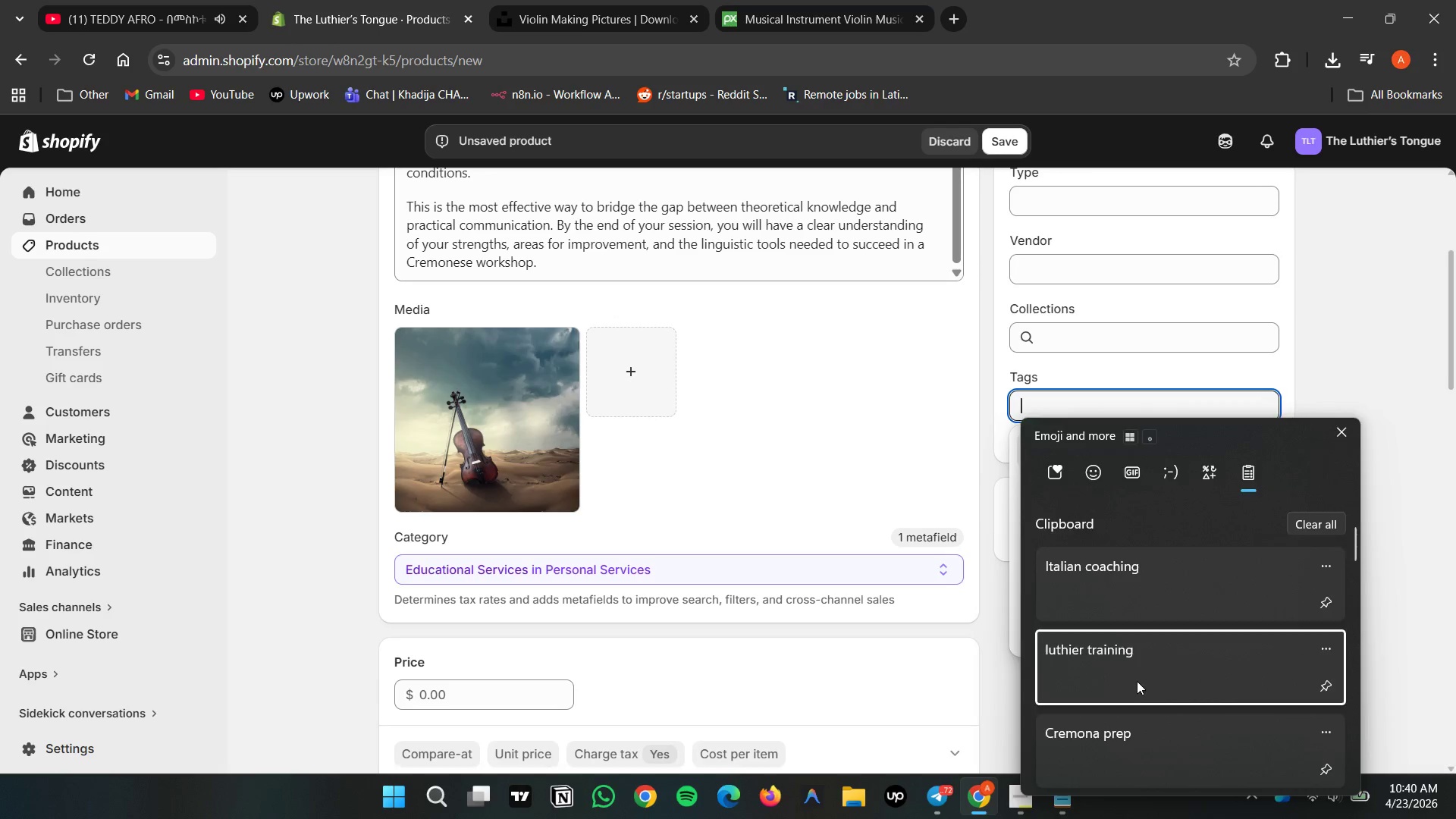 
key(Control+V)
 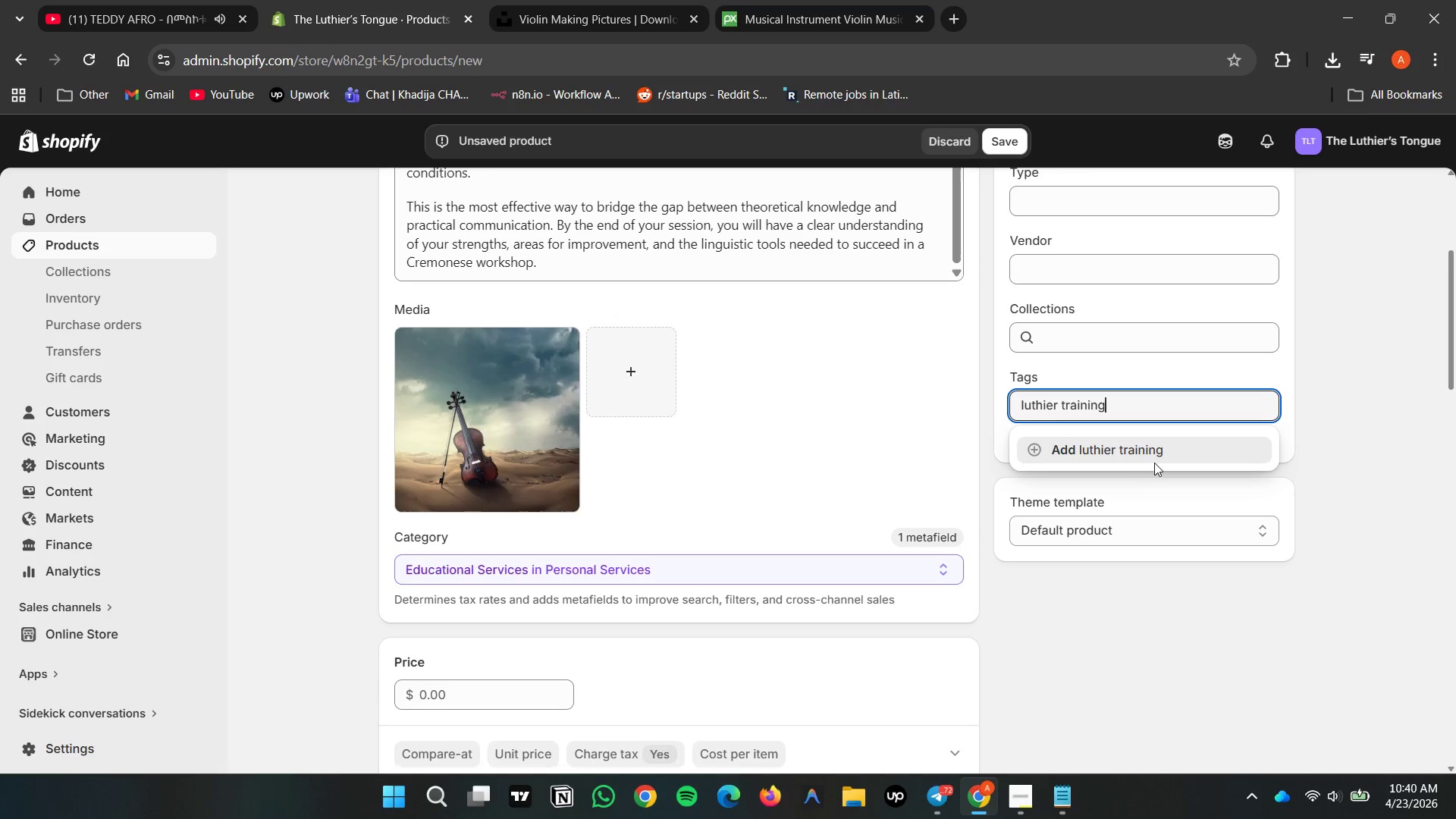 
left_click([1152, 457])
 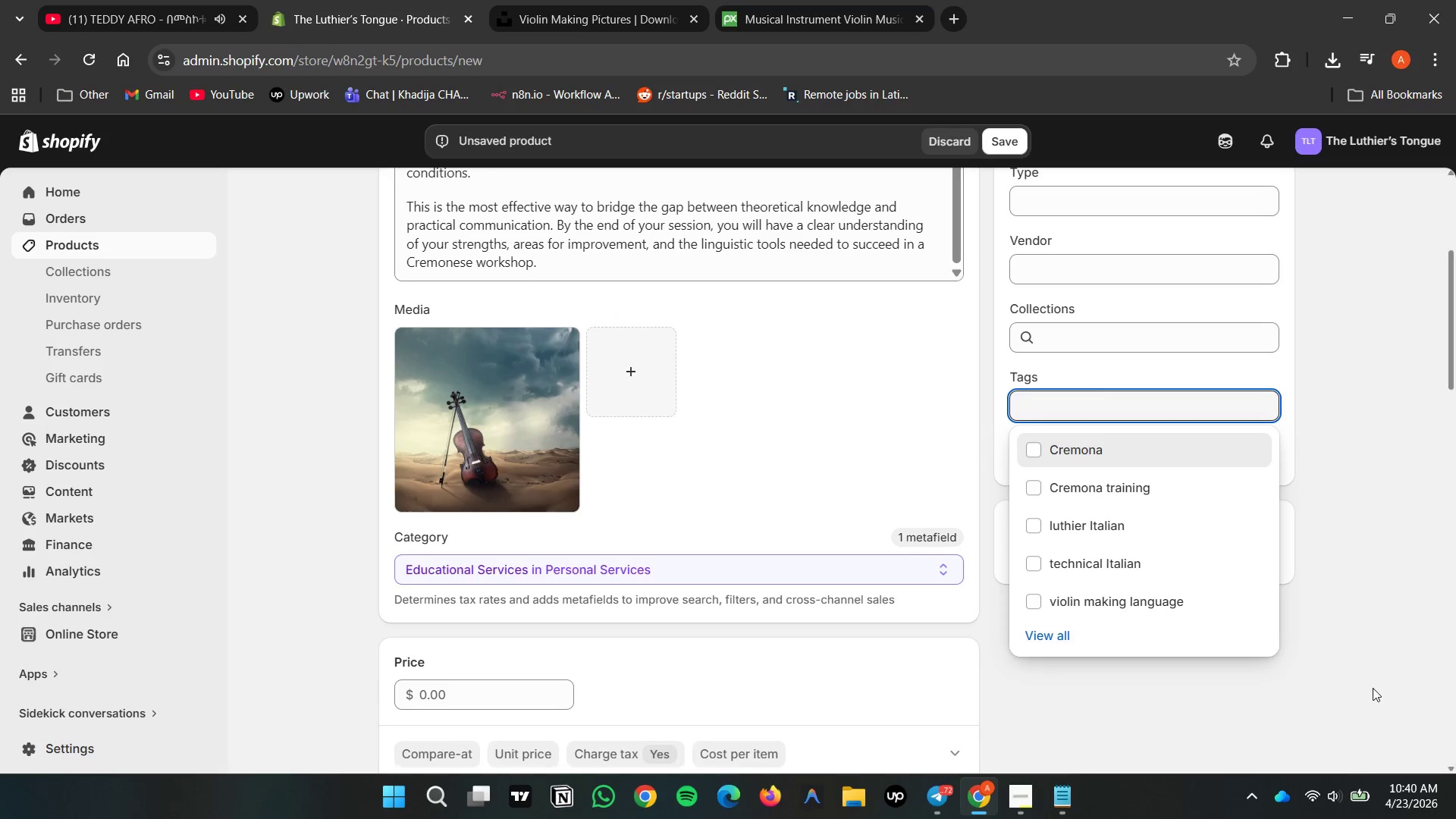 
double_click([1373, 668])
 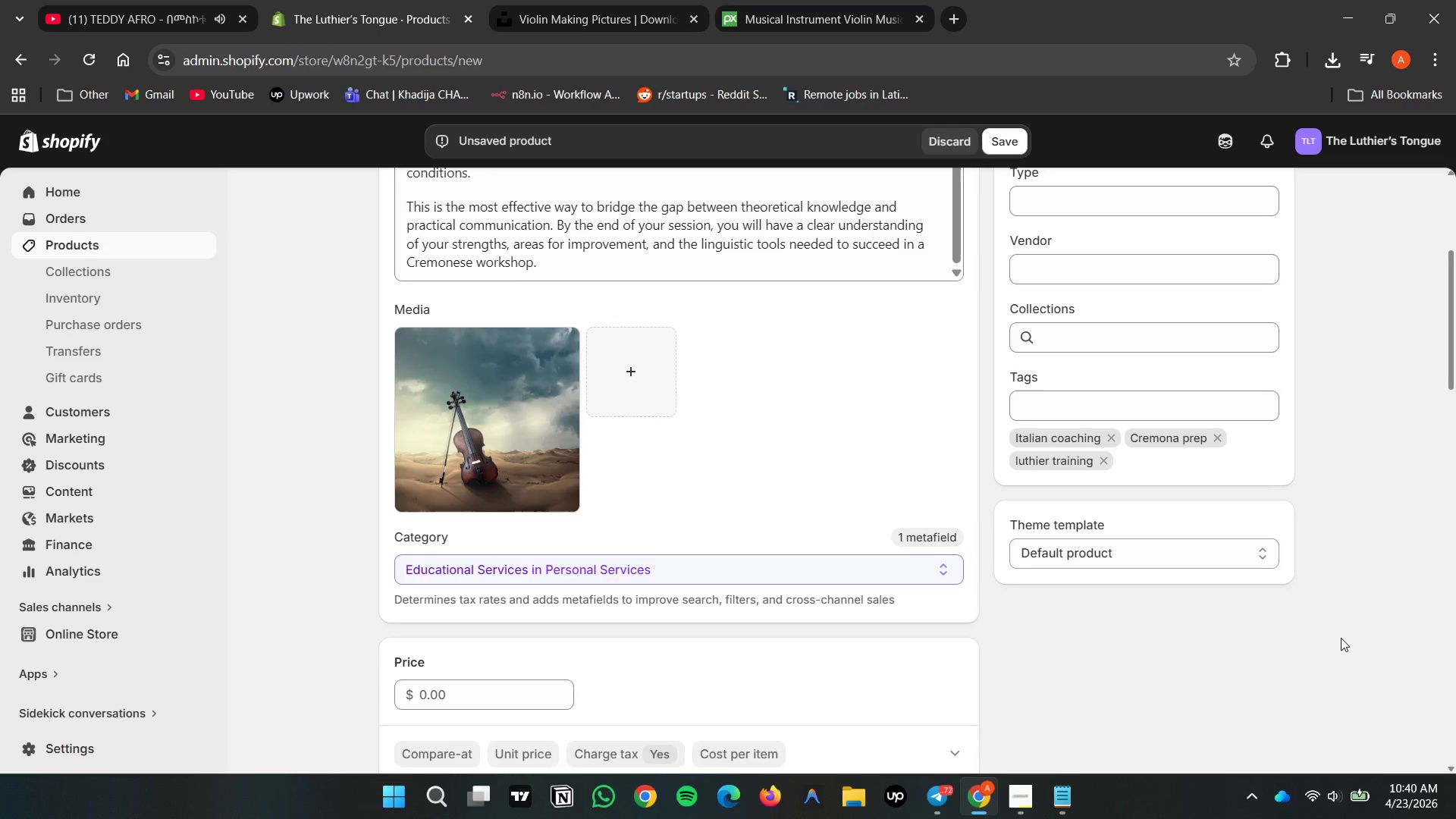 
scroll: coordinate [1332, 642], scroll_direction: none, amount: 0.0
 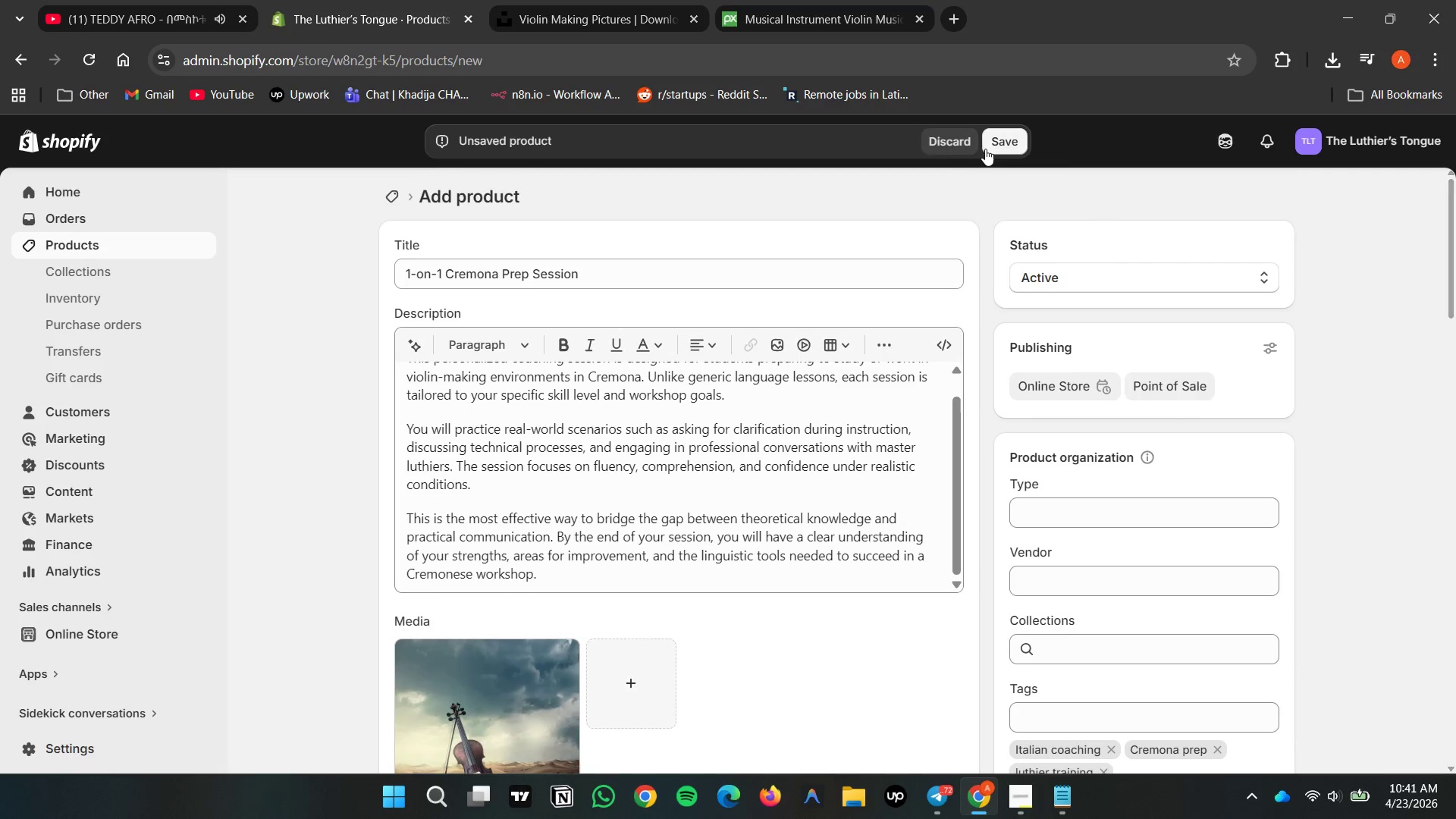 
left_click([1003, 145])
 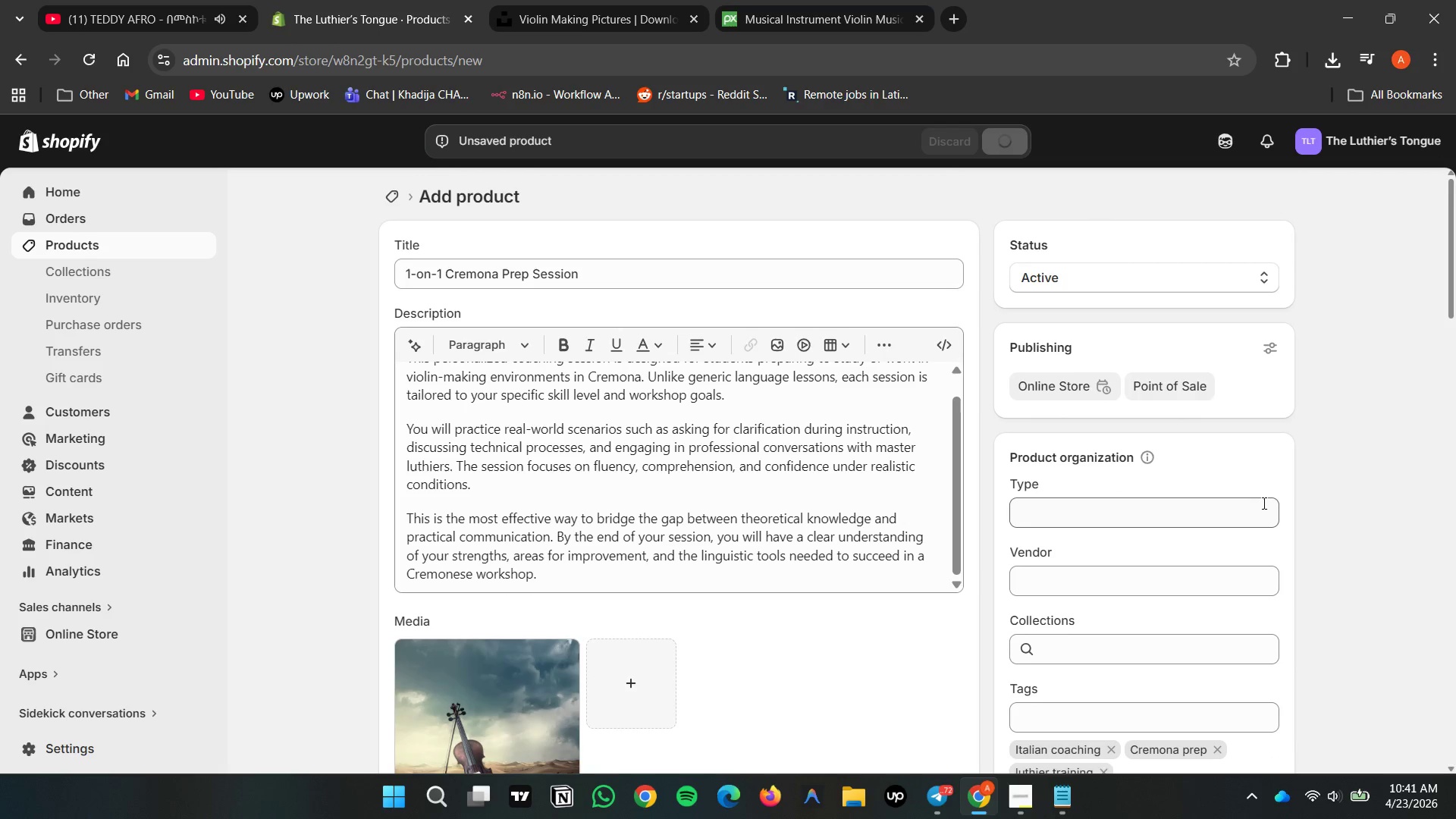 
mouse_move([1257, 461])
 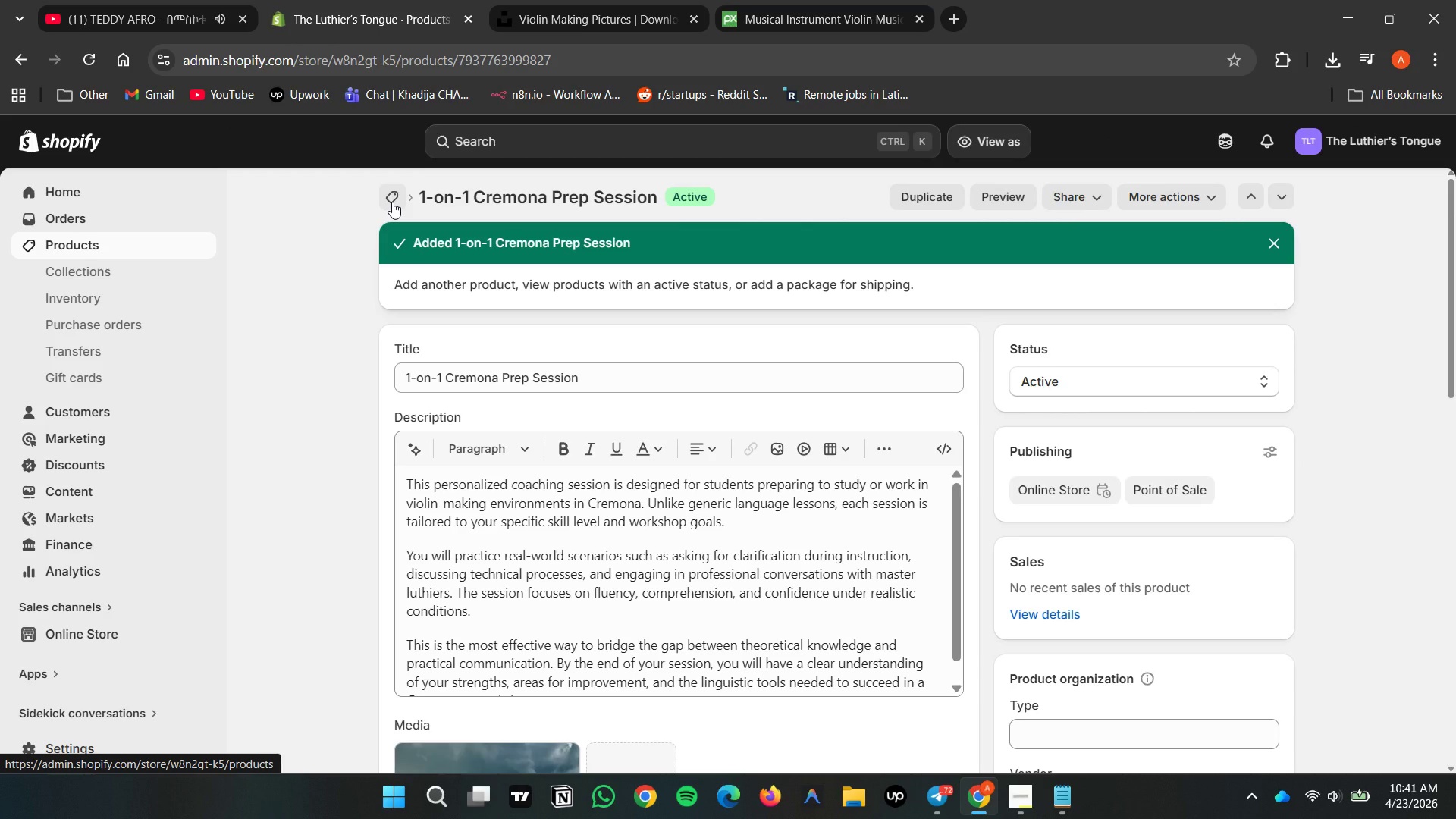 
double_click([392, 202])
 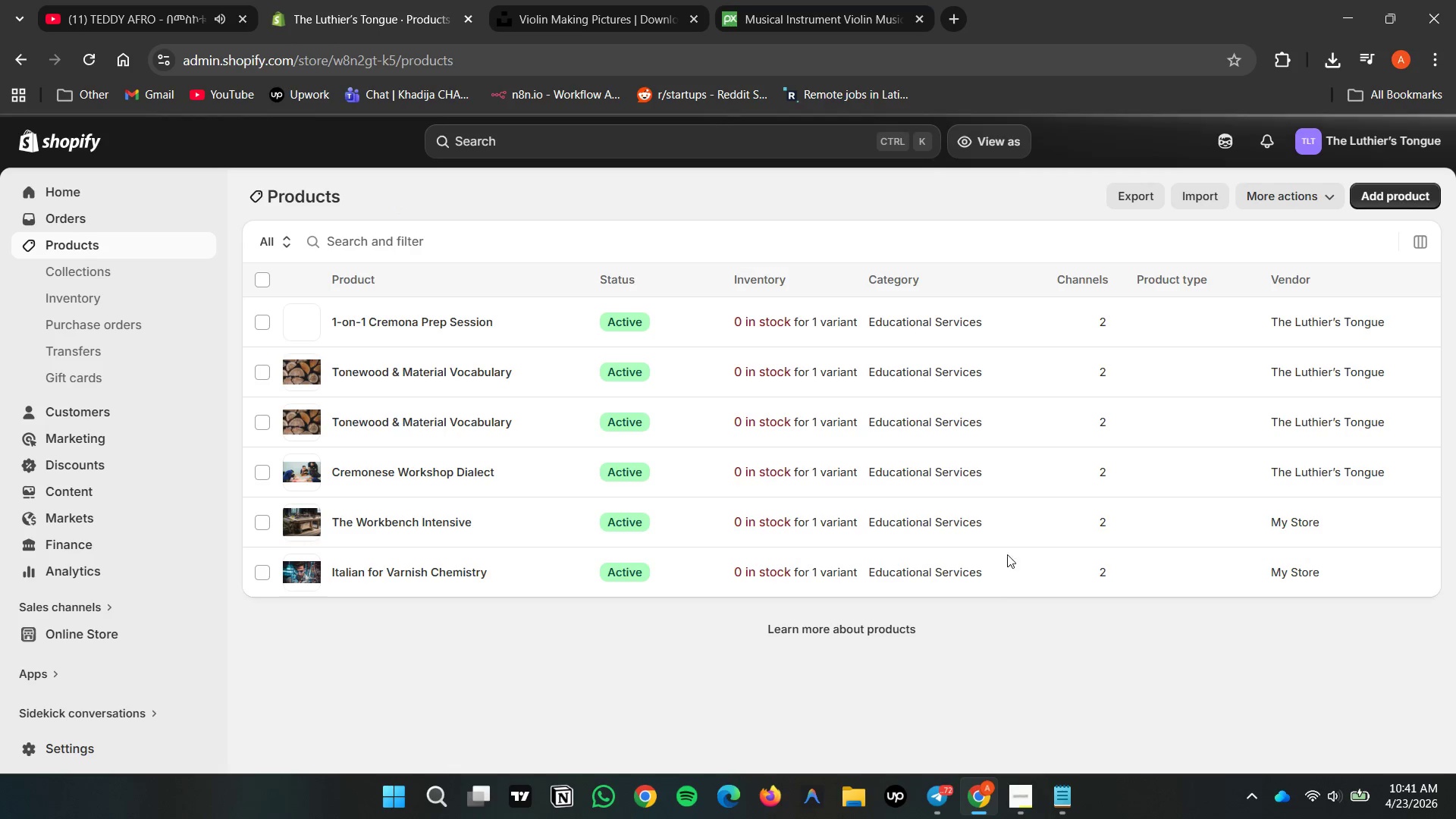 
double_click([1025, 677])
 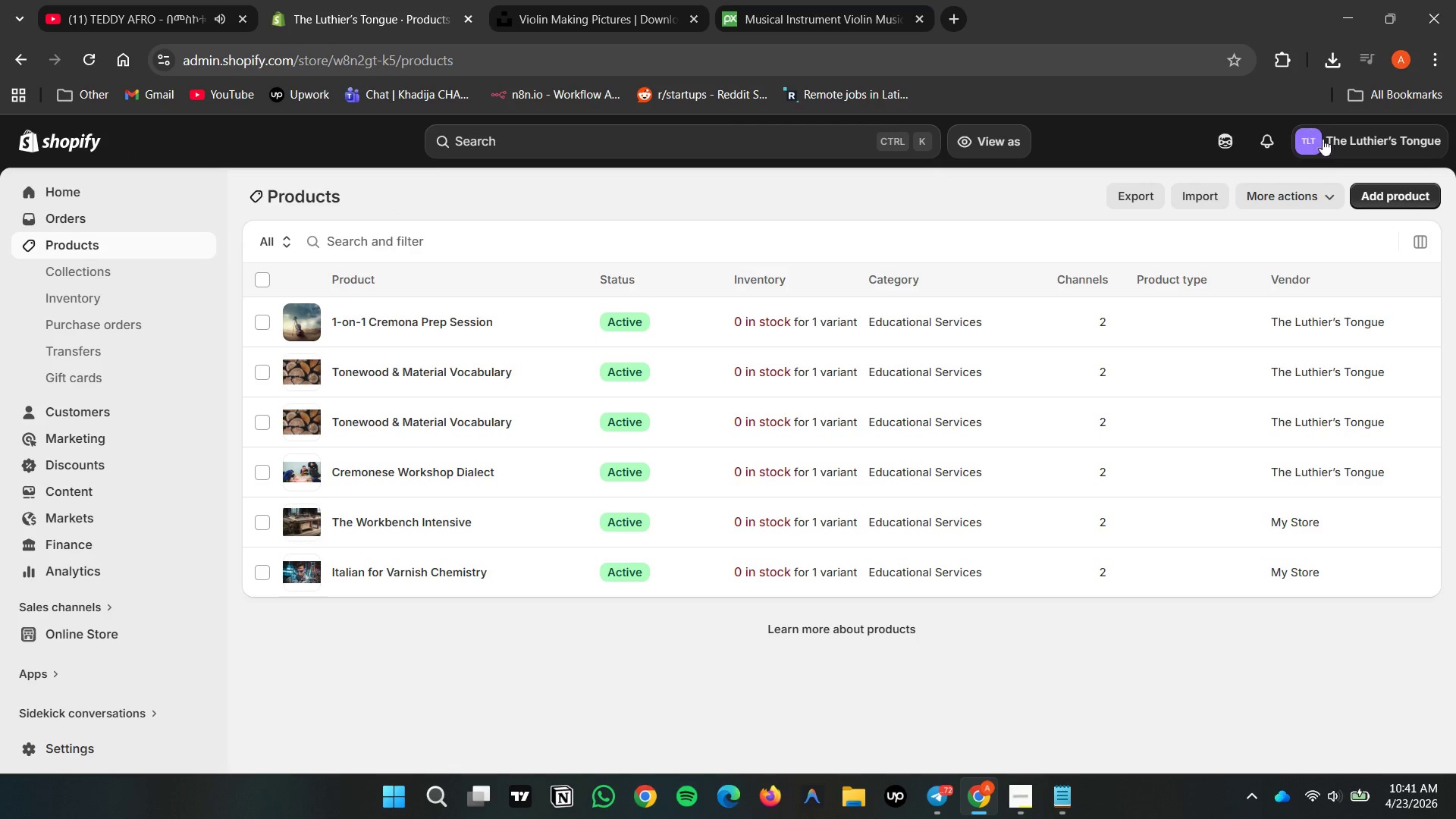 
double_click([1063, 683])
 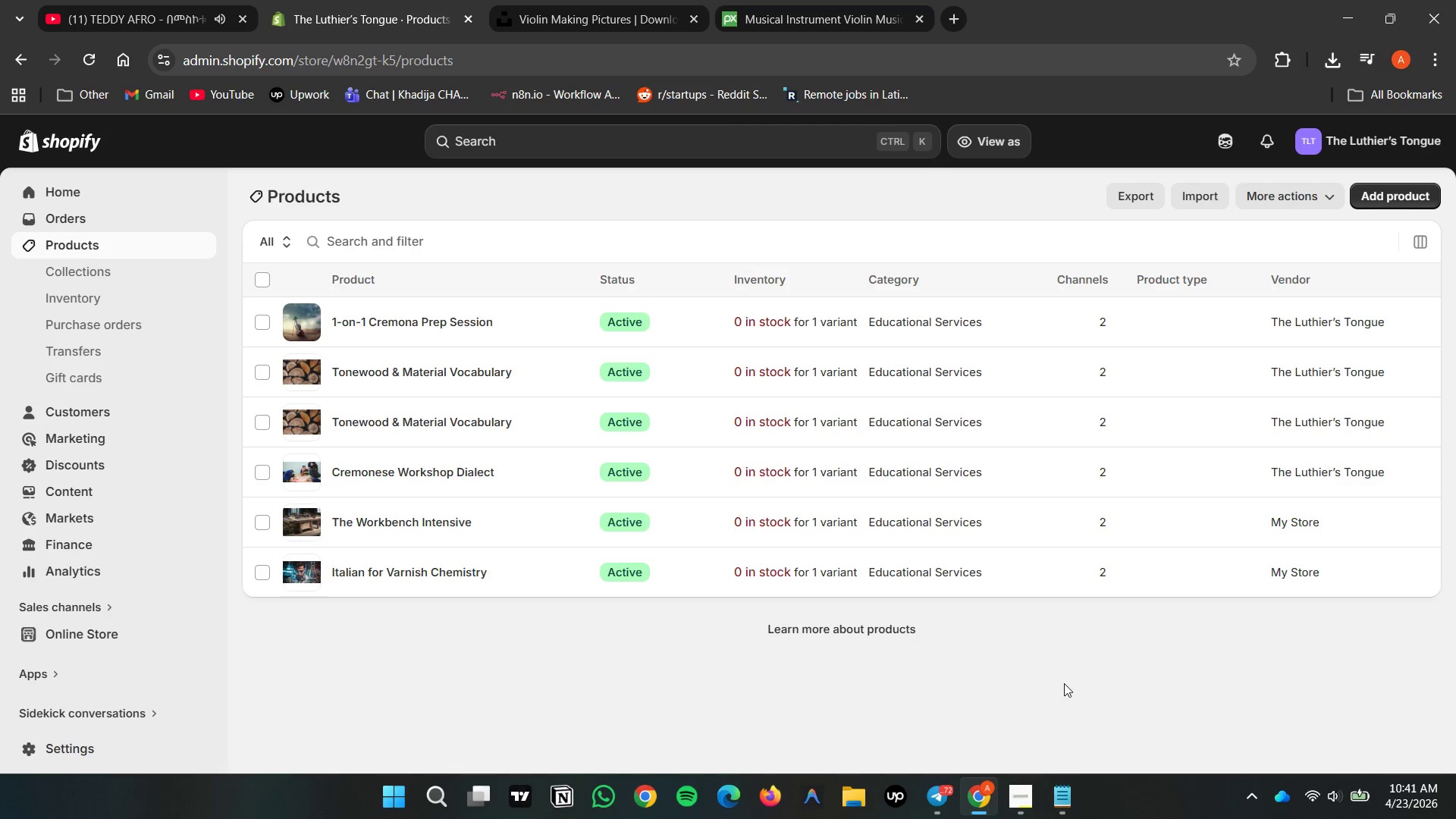 
triple_click([1064, 683])
 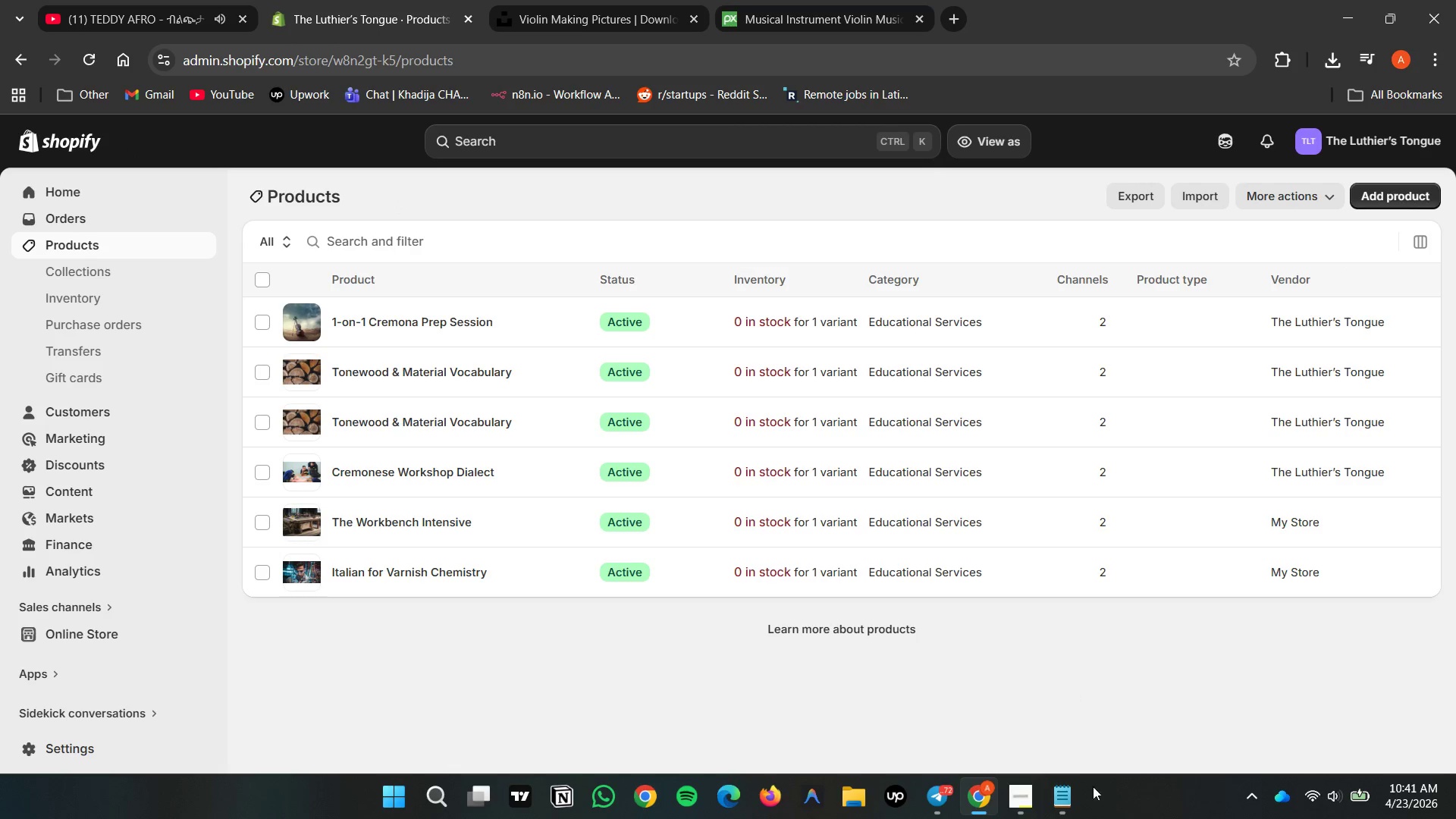 
scroll: coordinate [1097, 792], scroll_direction: up, amount: 2.0
 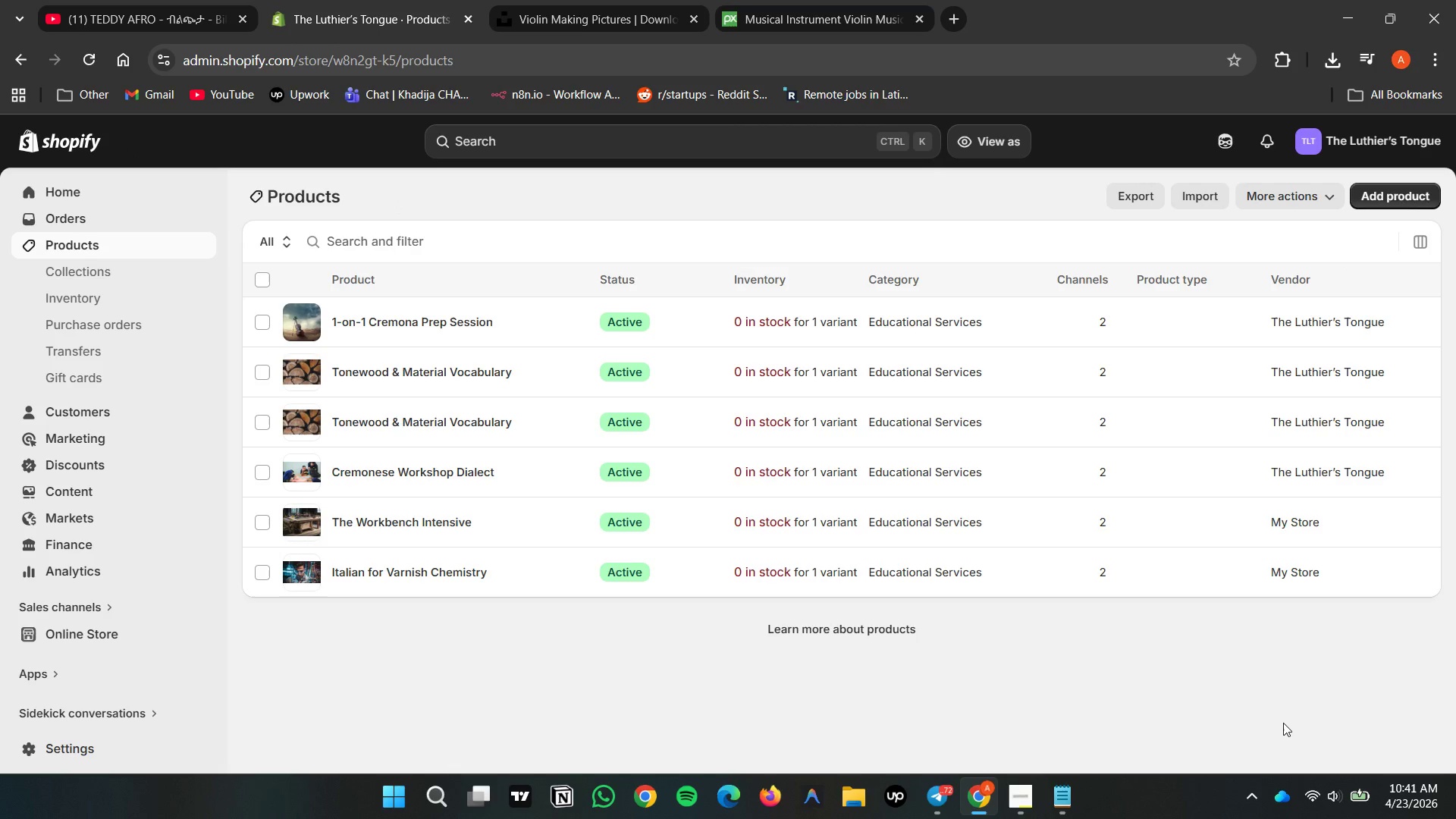 
left_click([1232, 673])
 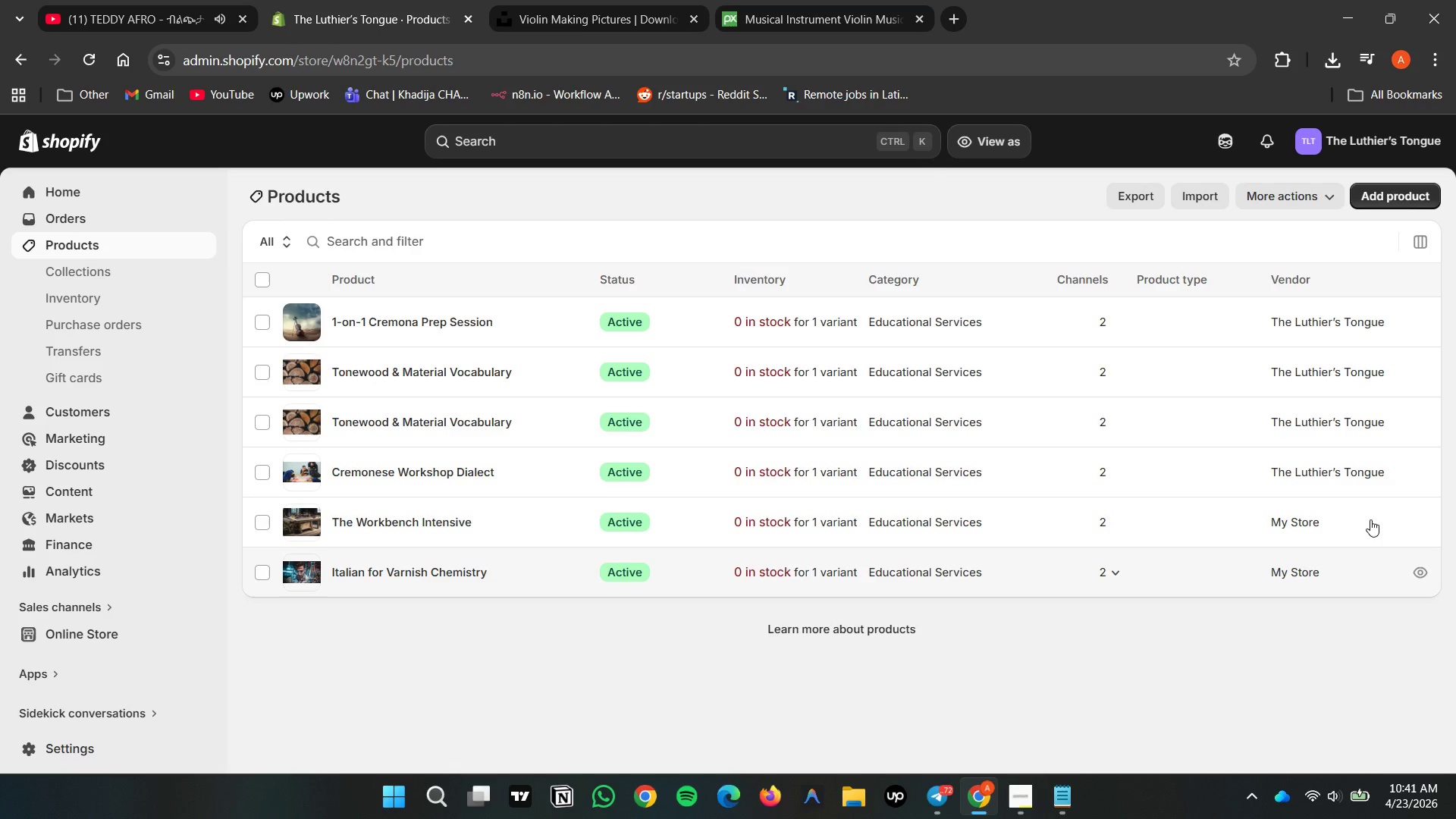 
wait(15.56)
 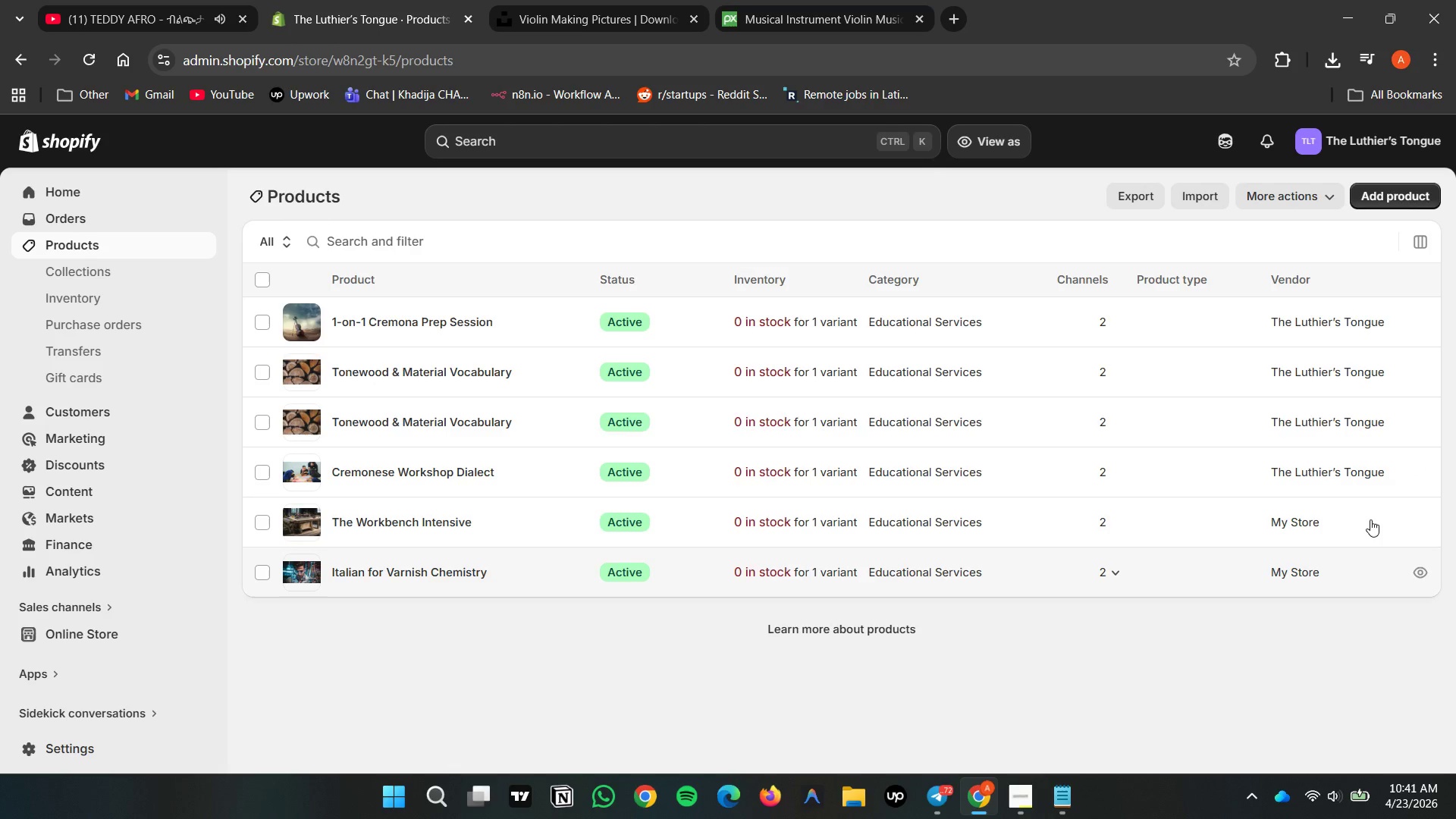 
left_click([1235, 523])
 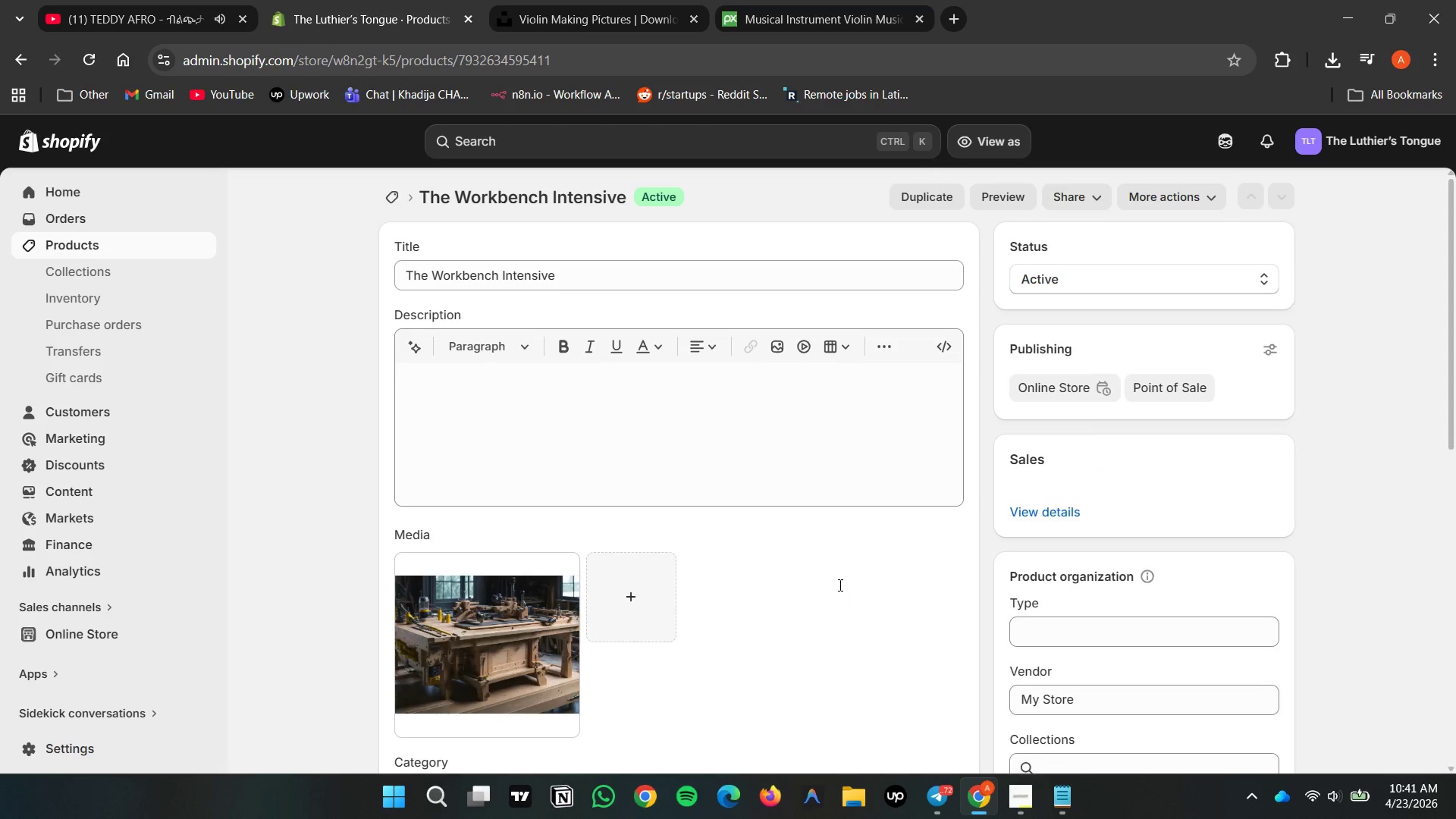 
scroll: coordinate [868, 615], scroll_direction: up, amount: 2.0
 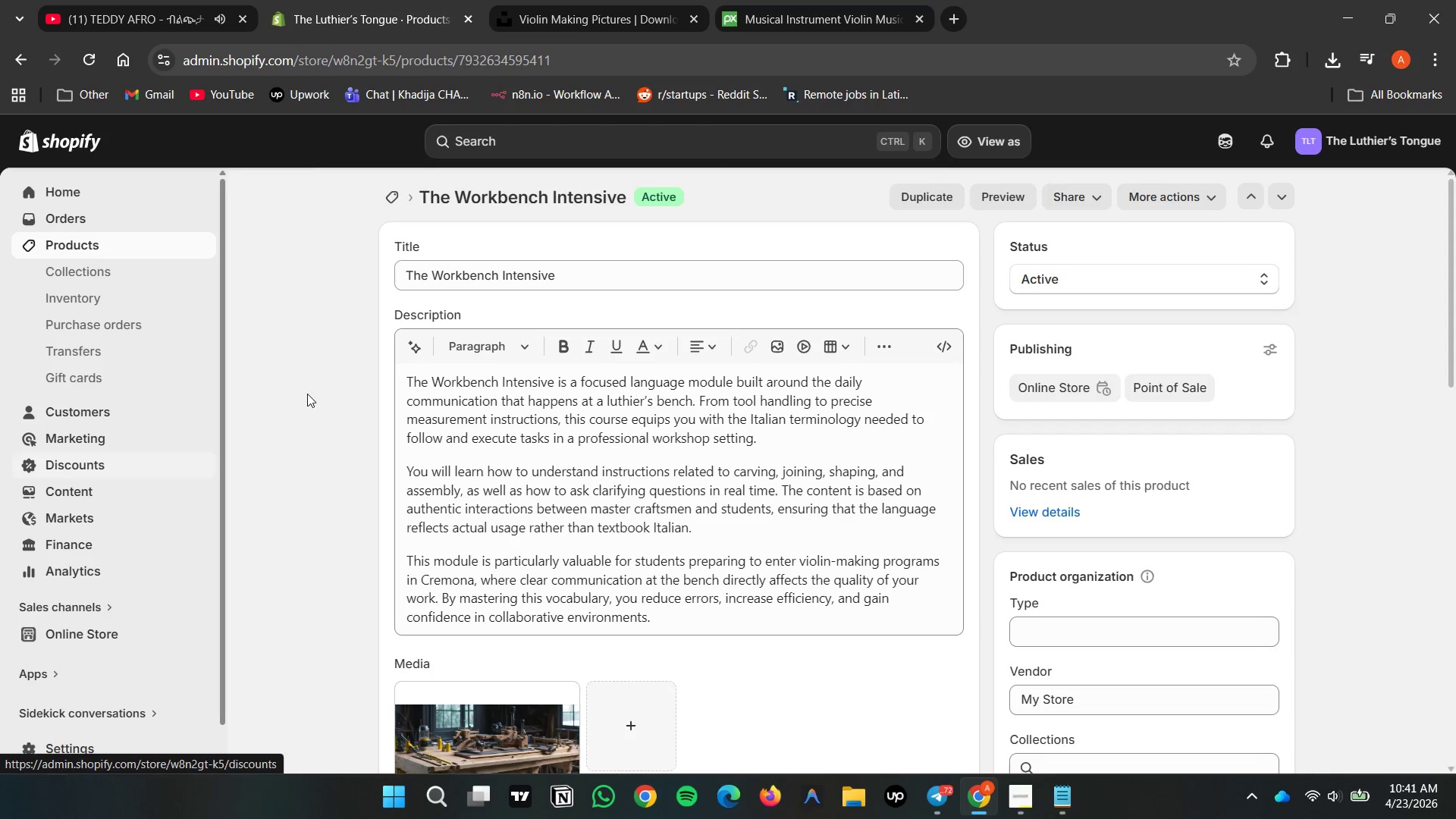 
wait(5.79)
 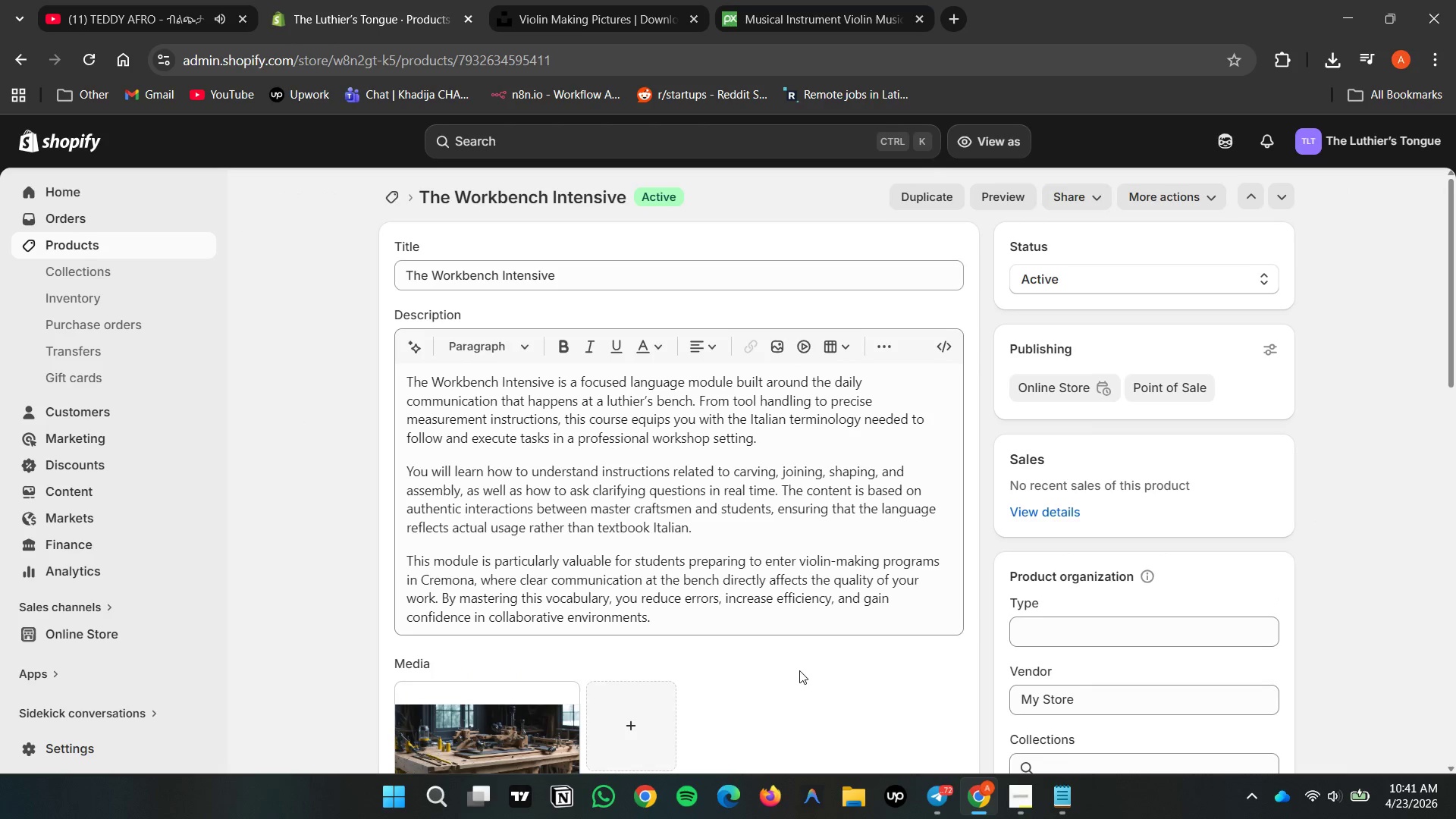 
scroll: coordinate [1109, 676], scroll_direction: down, amount: 1.0
 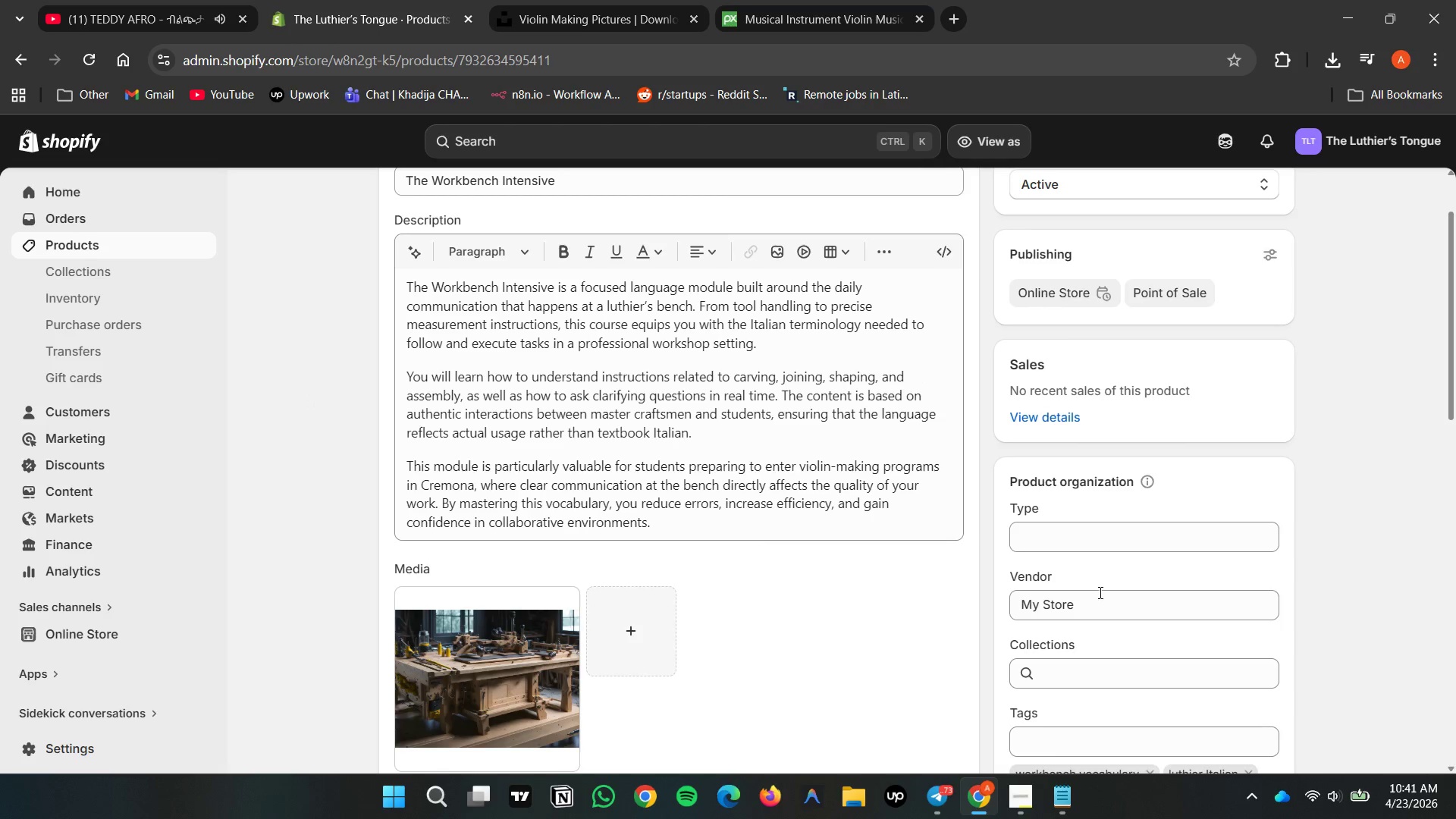 
double_click([1100, 599])
 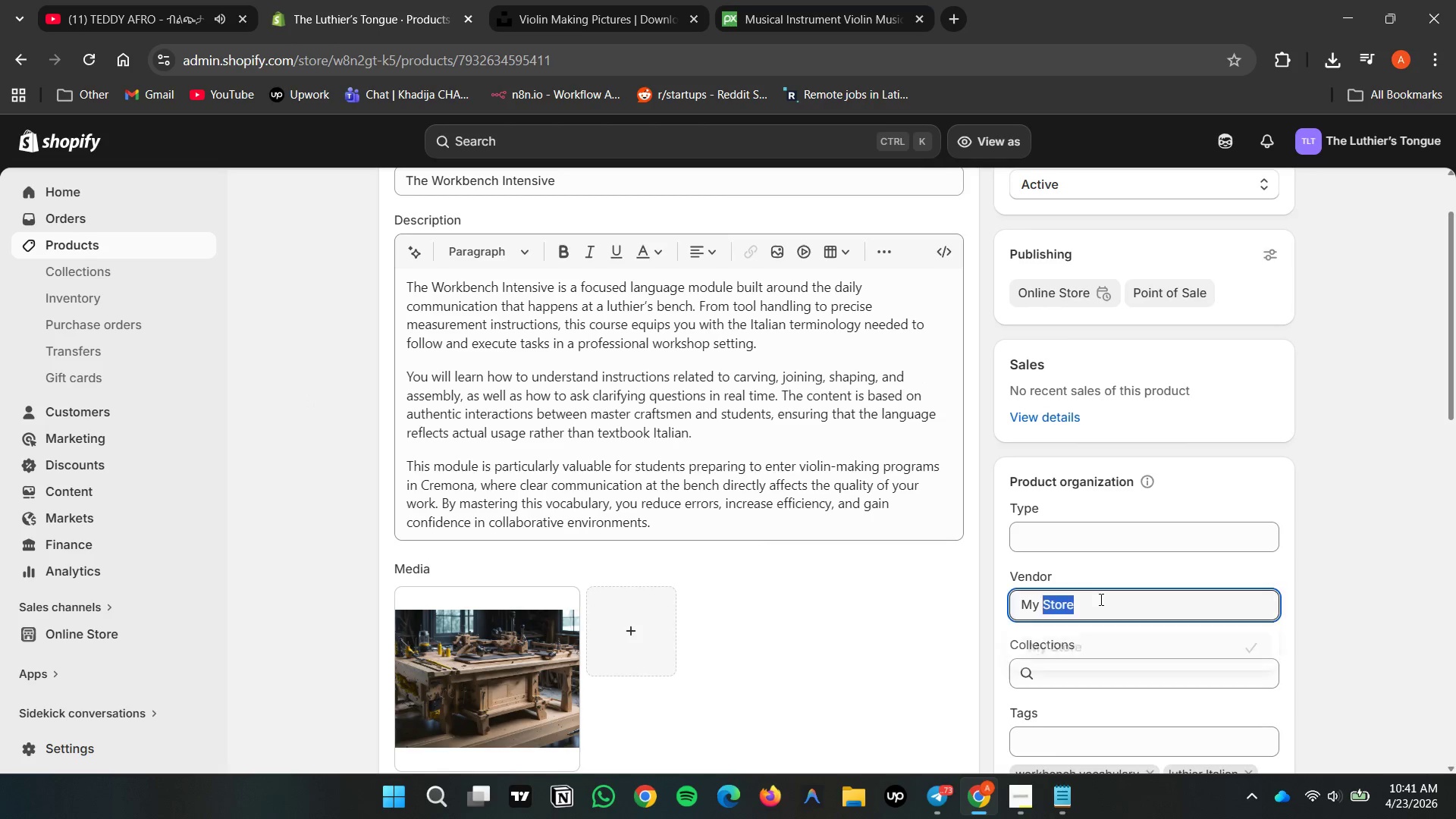 
triple_click([1100, 599])
 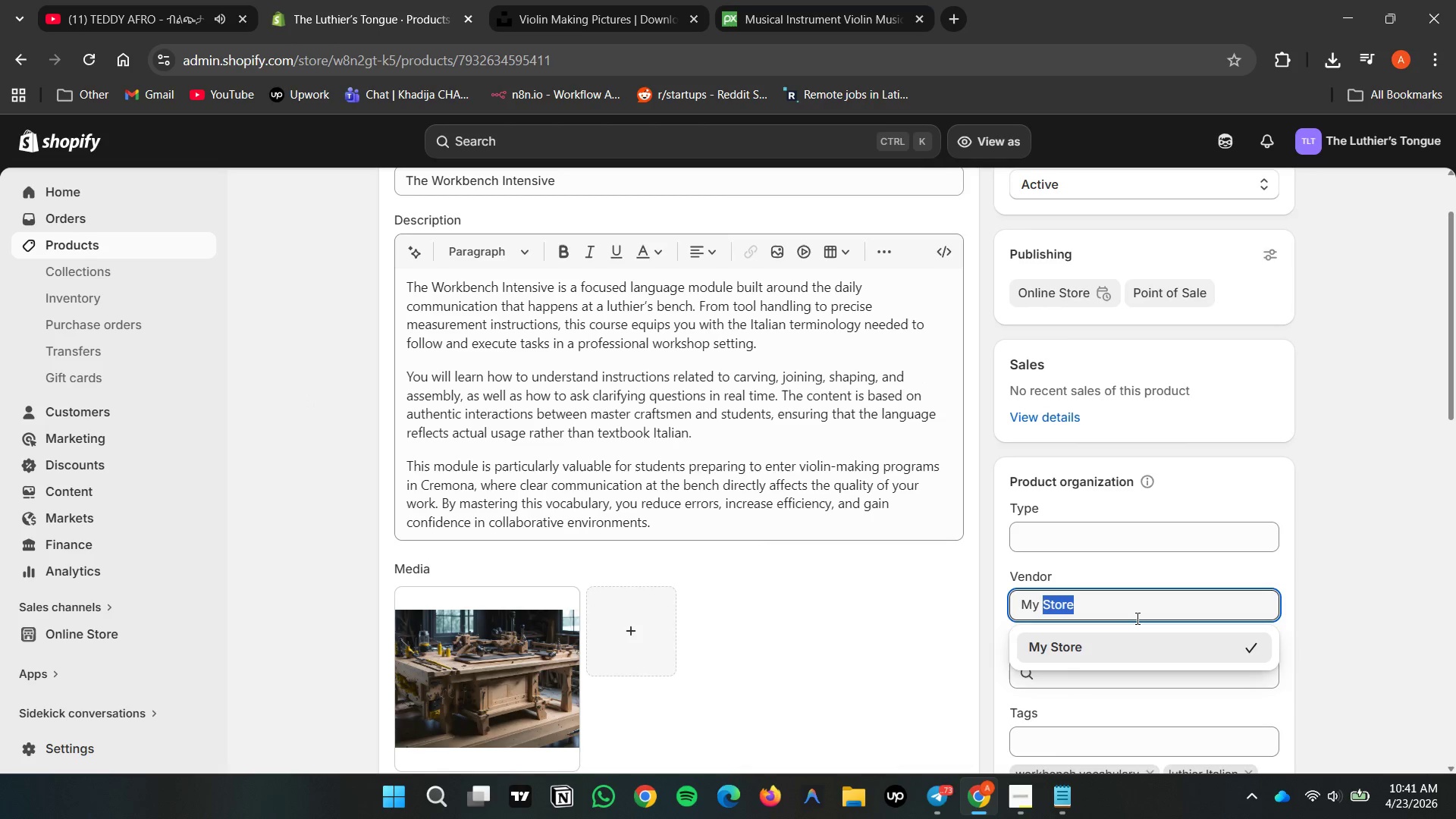 
hold_key(key=Backspace, duration=1.11)
 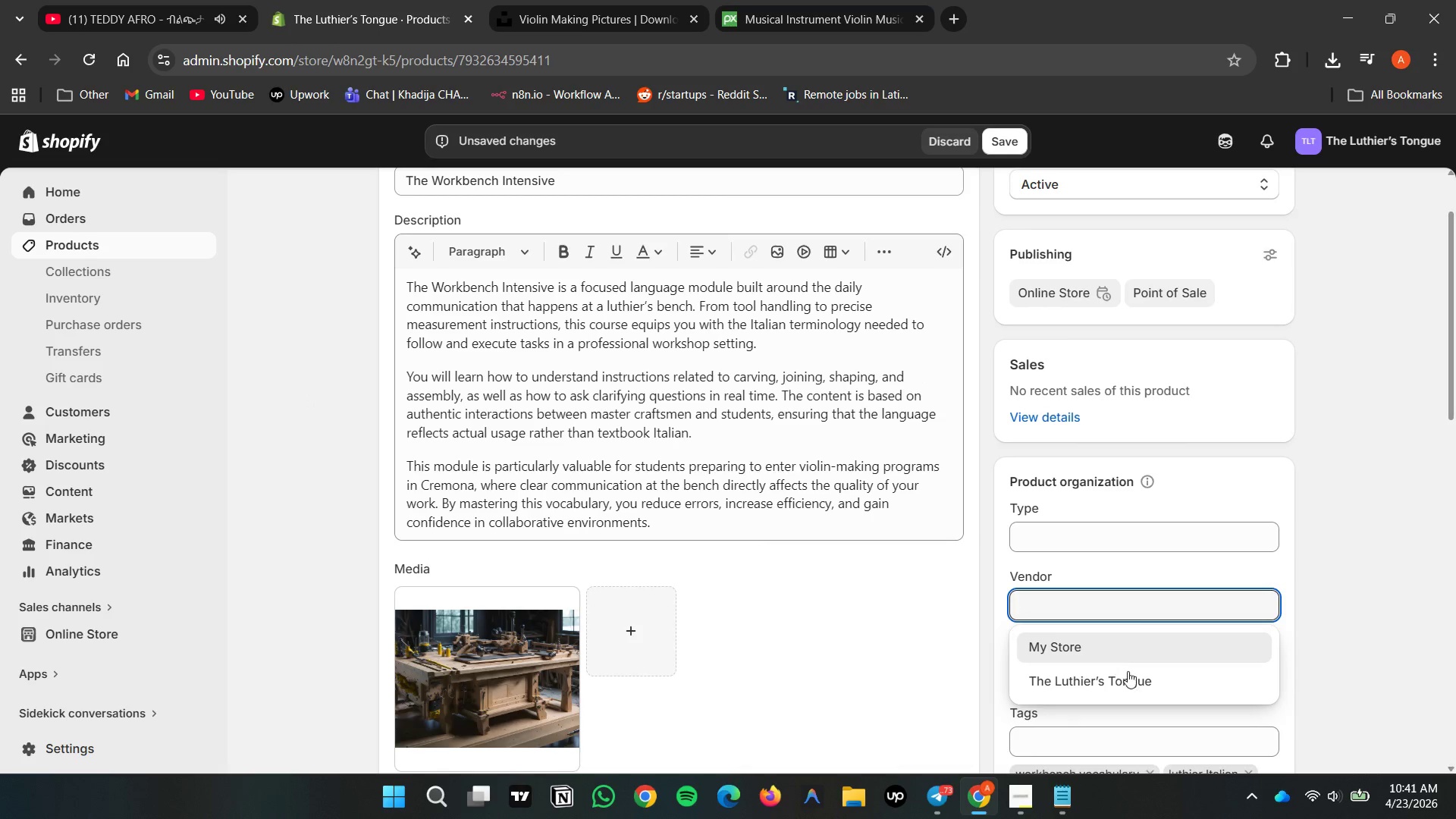 
left_click([1133, 675])
 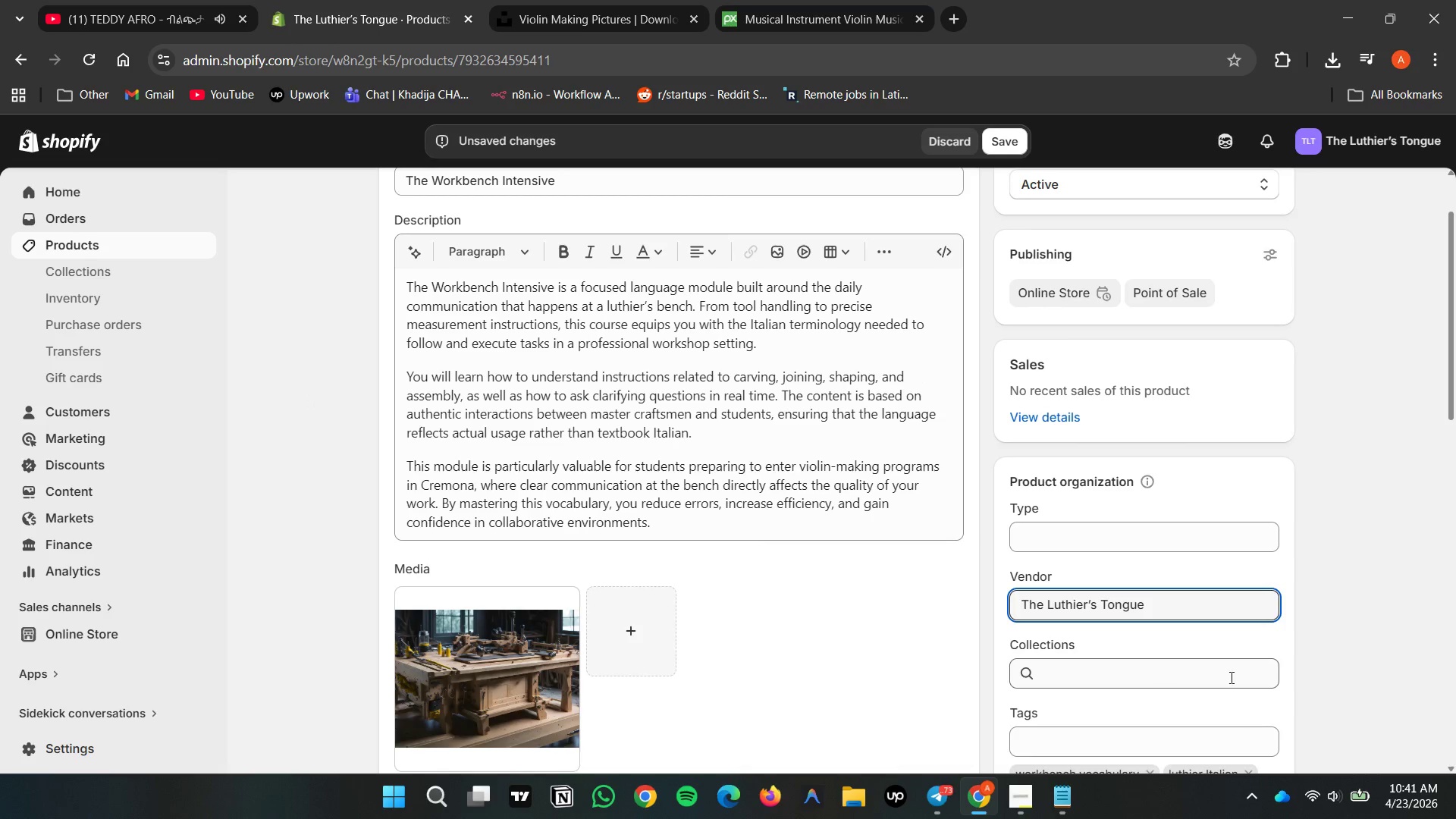 
double_click([1315, 652])
 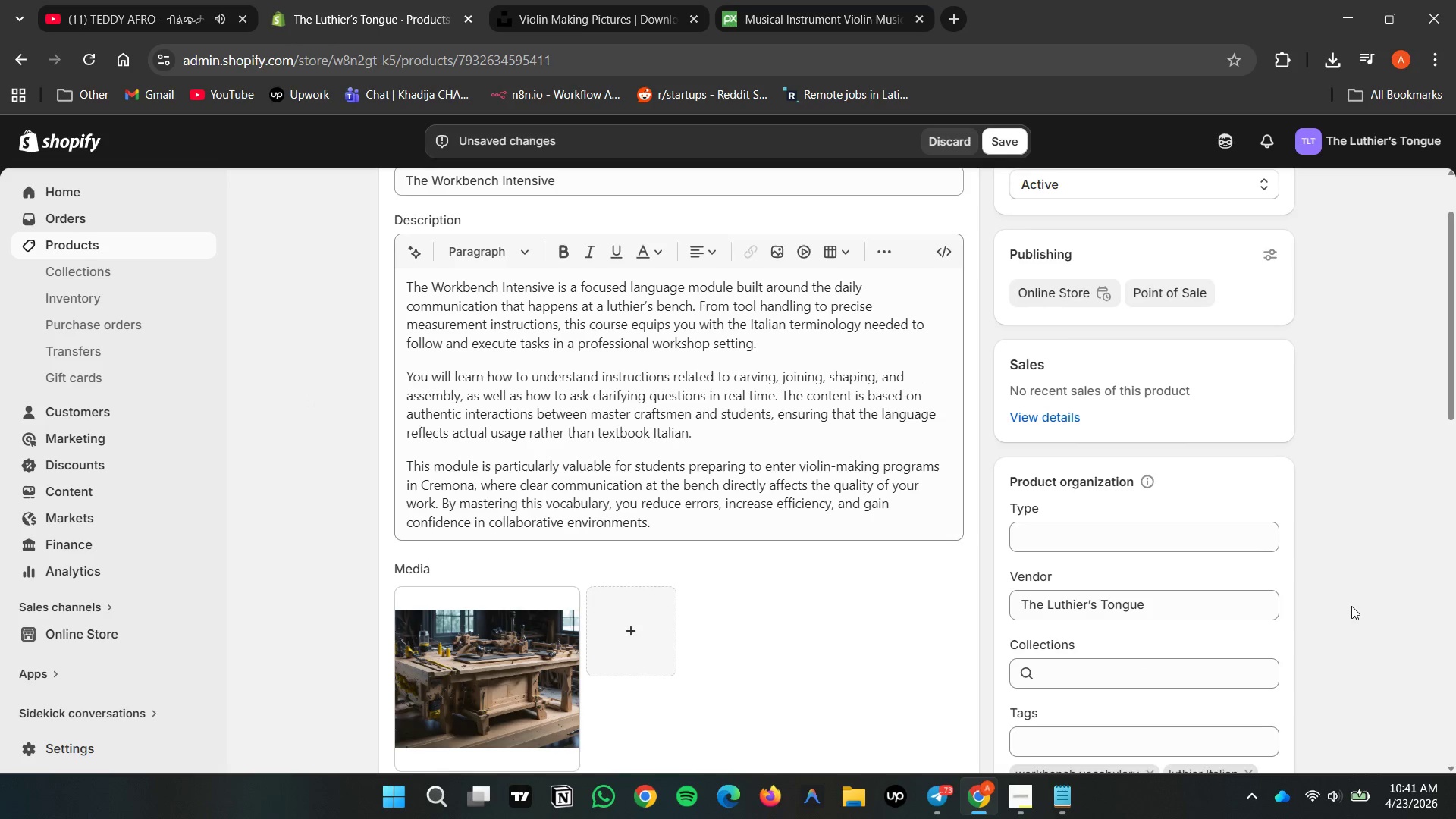 
scroll: coordinate [1387, 599], scroll_direction: down, amount: 3.0
 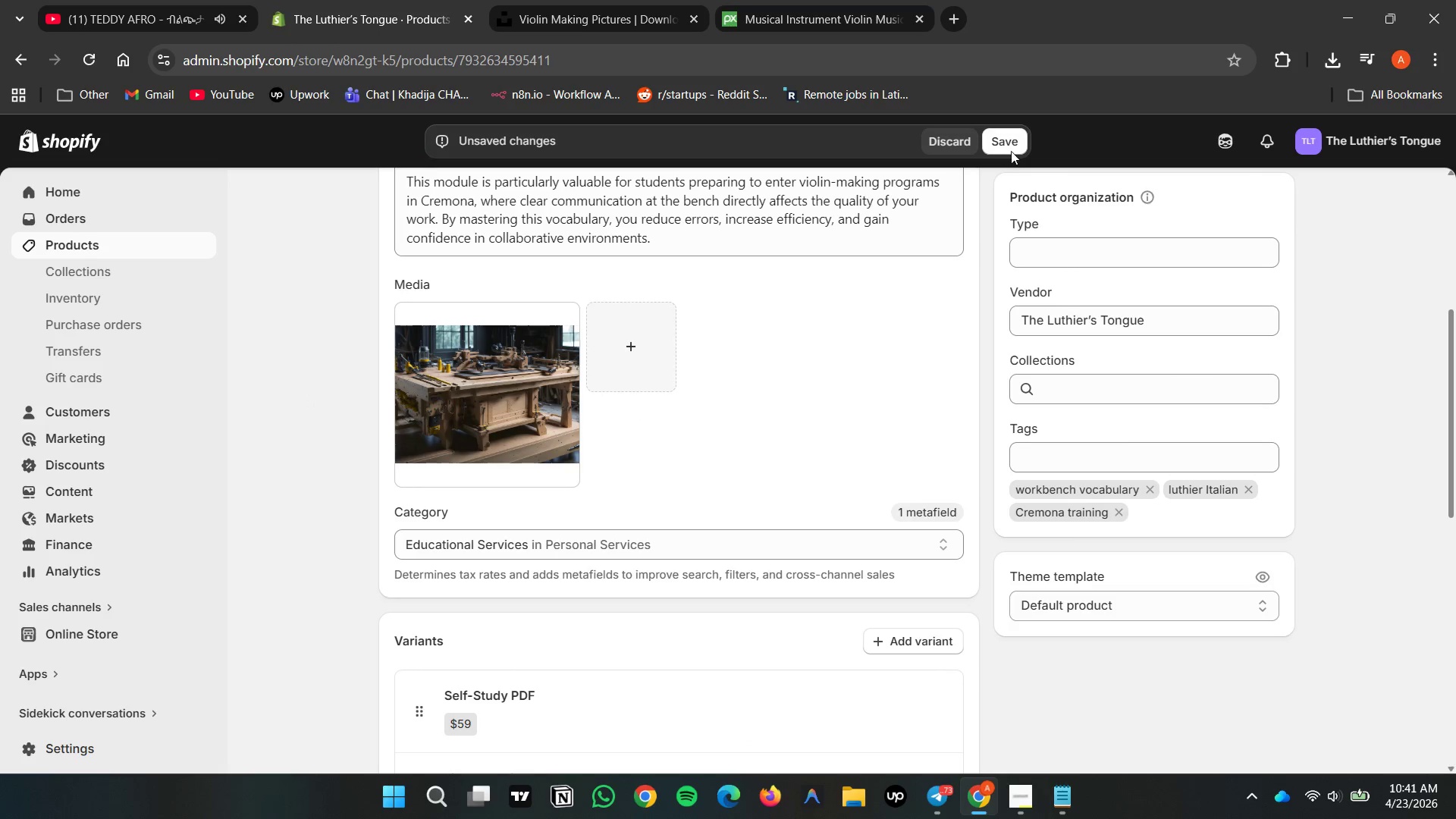 
left_click([1012, 150])
 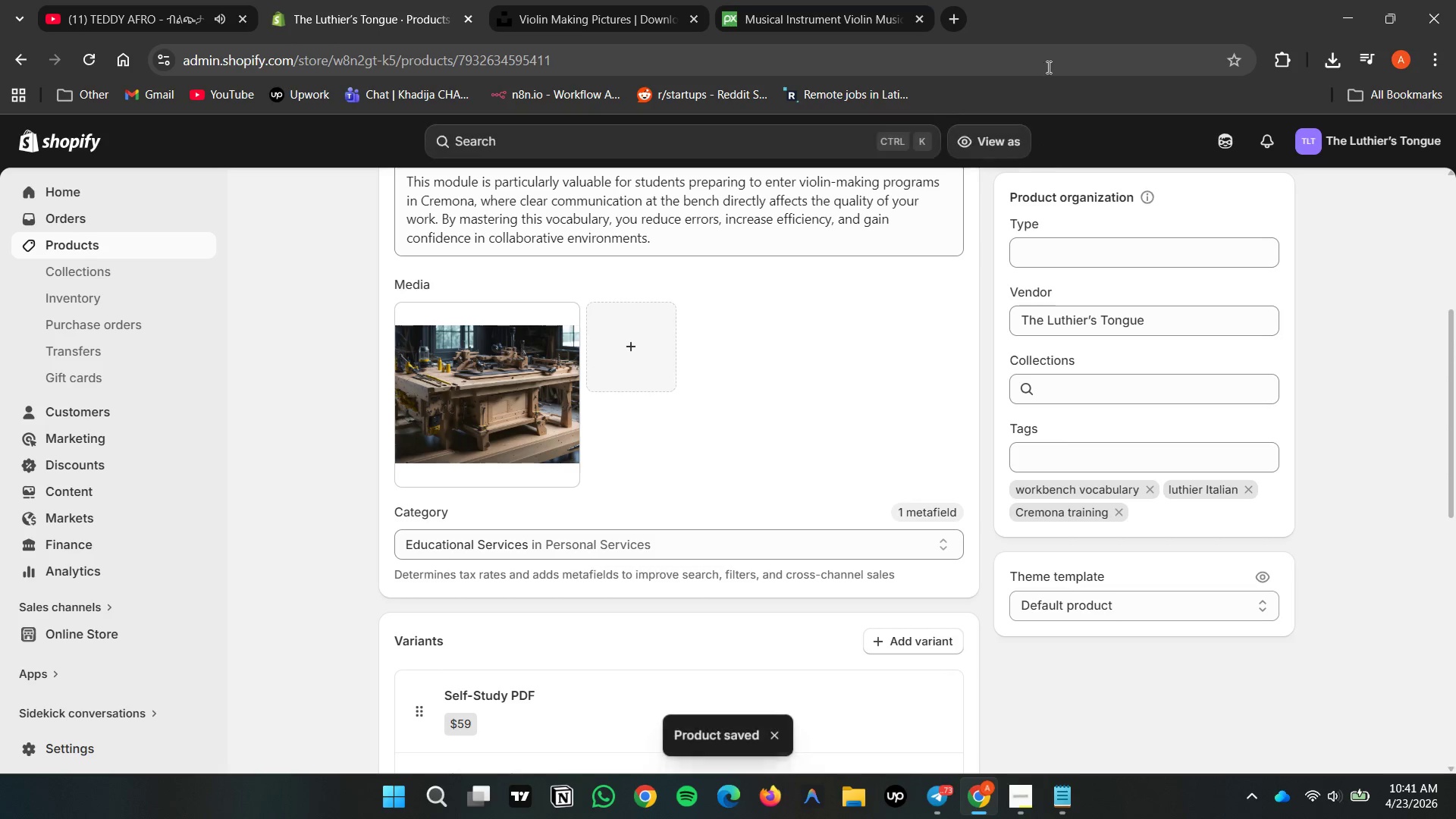 
scroll: coordinate [328, 397], scroll_direction: up, amount: 9.0
 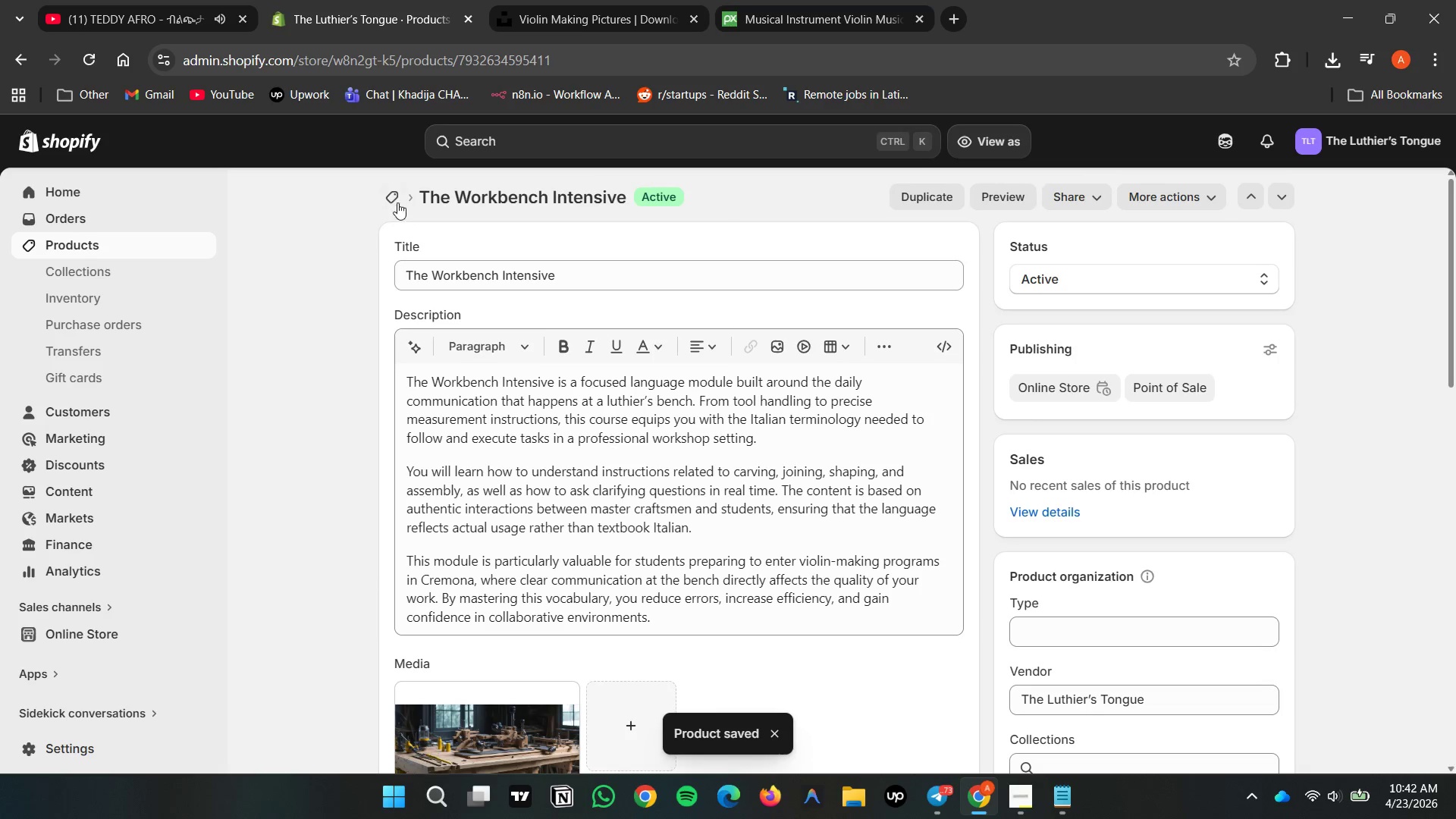 
left_click([394, 198])
 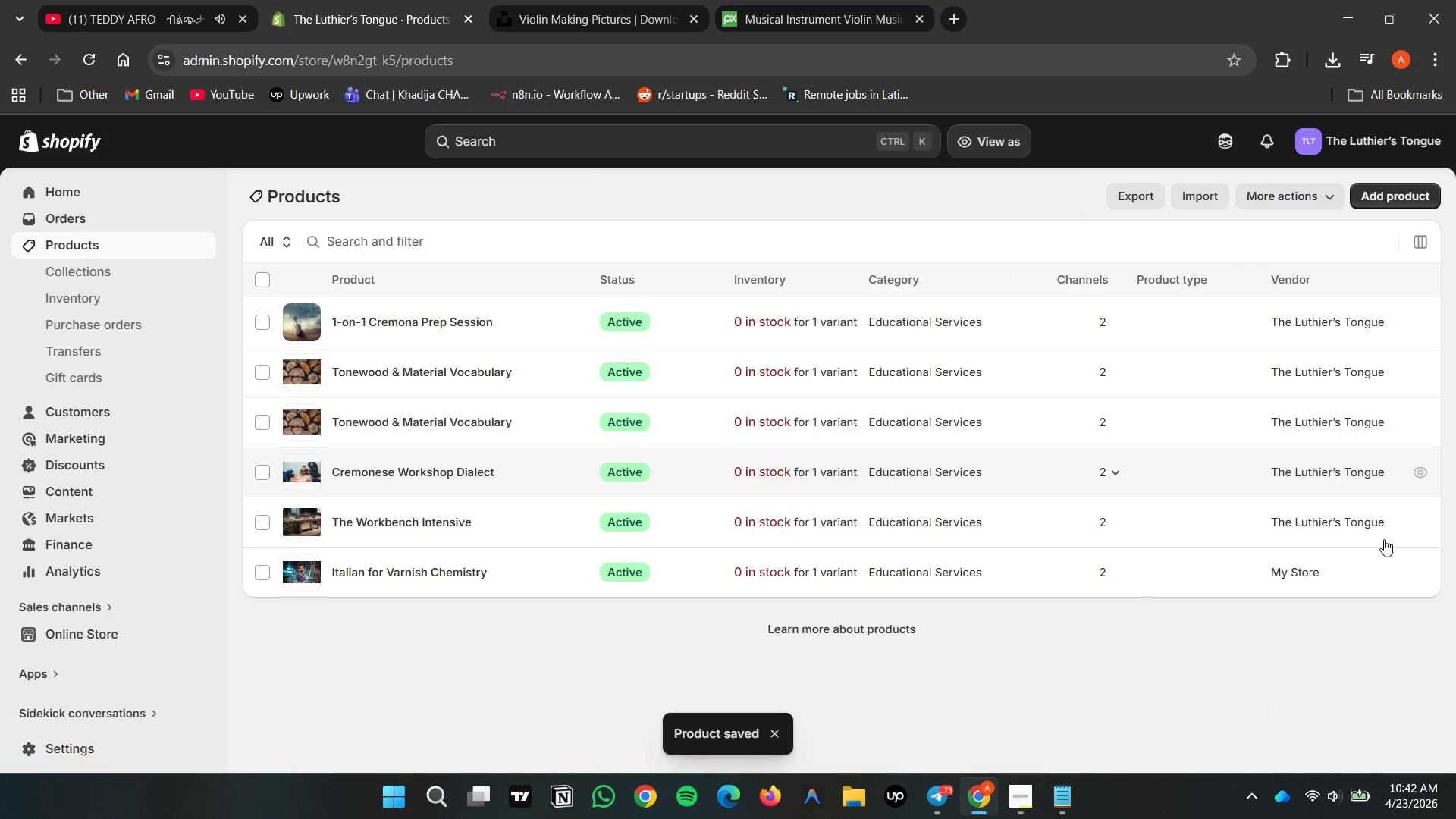 
left_click([1298, 575])
 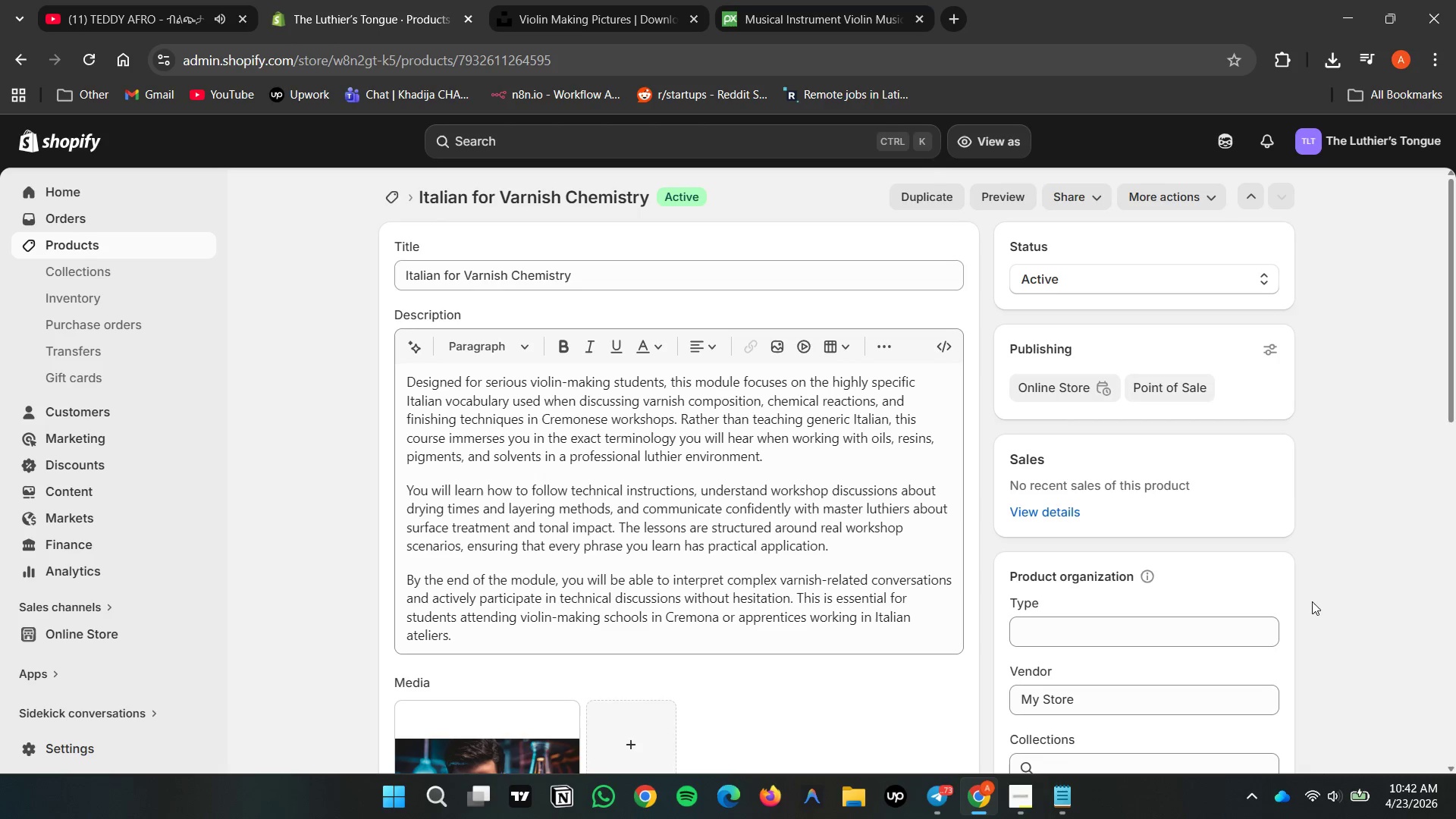 
left_click([1174, 691])
 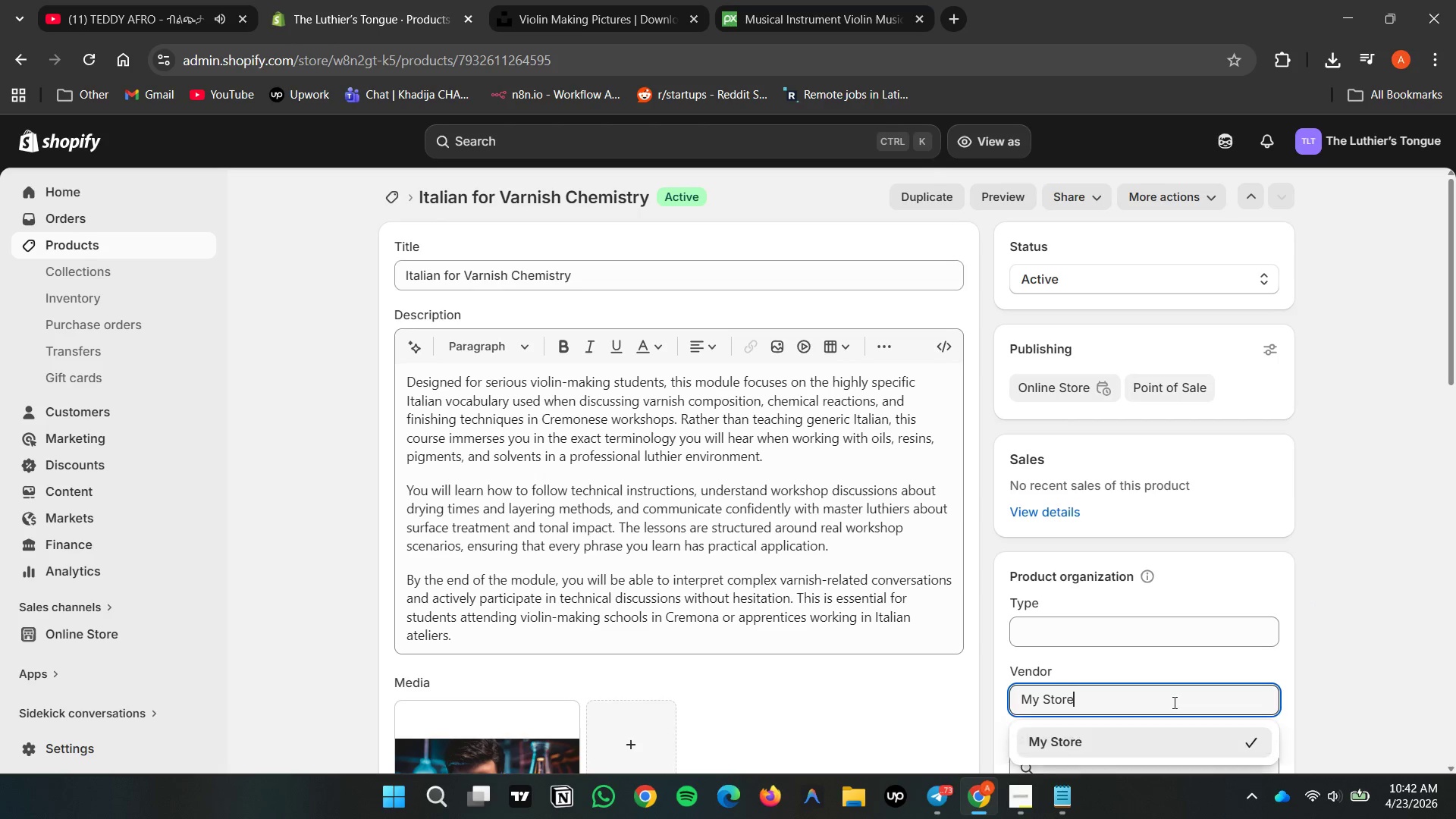 
left_click([1173, 702])
 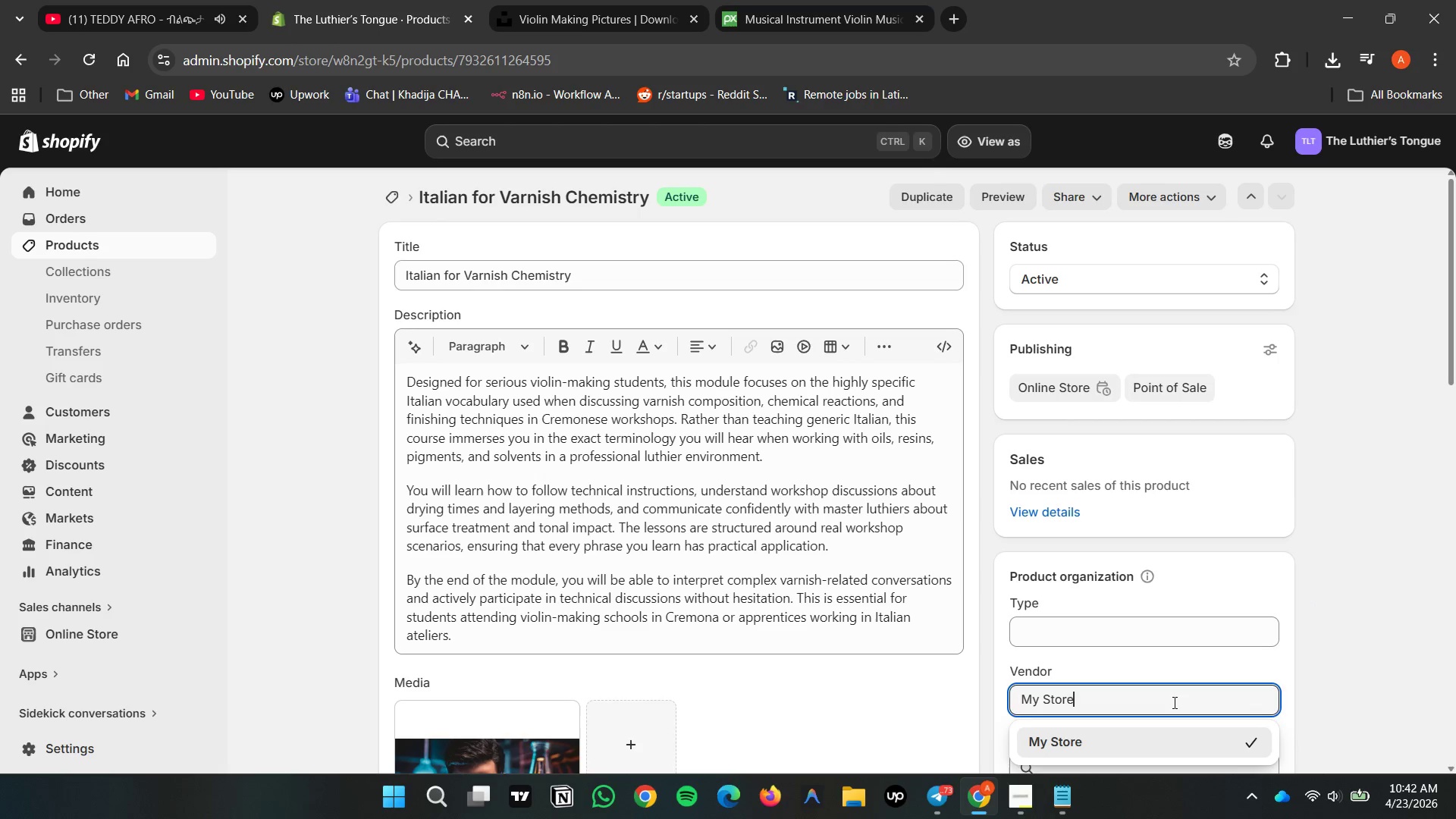 
hold_key(key=Backspace, duration=1.14)
 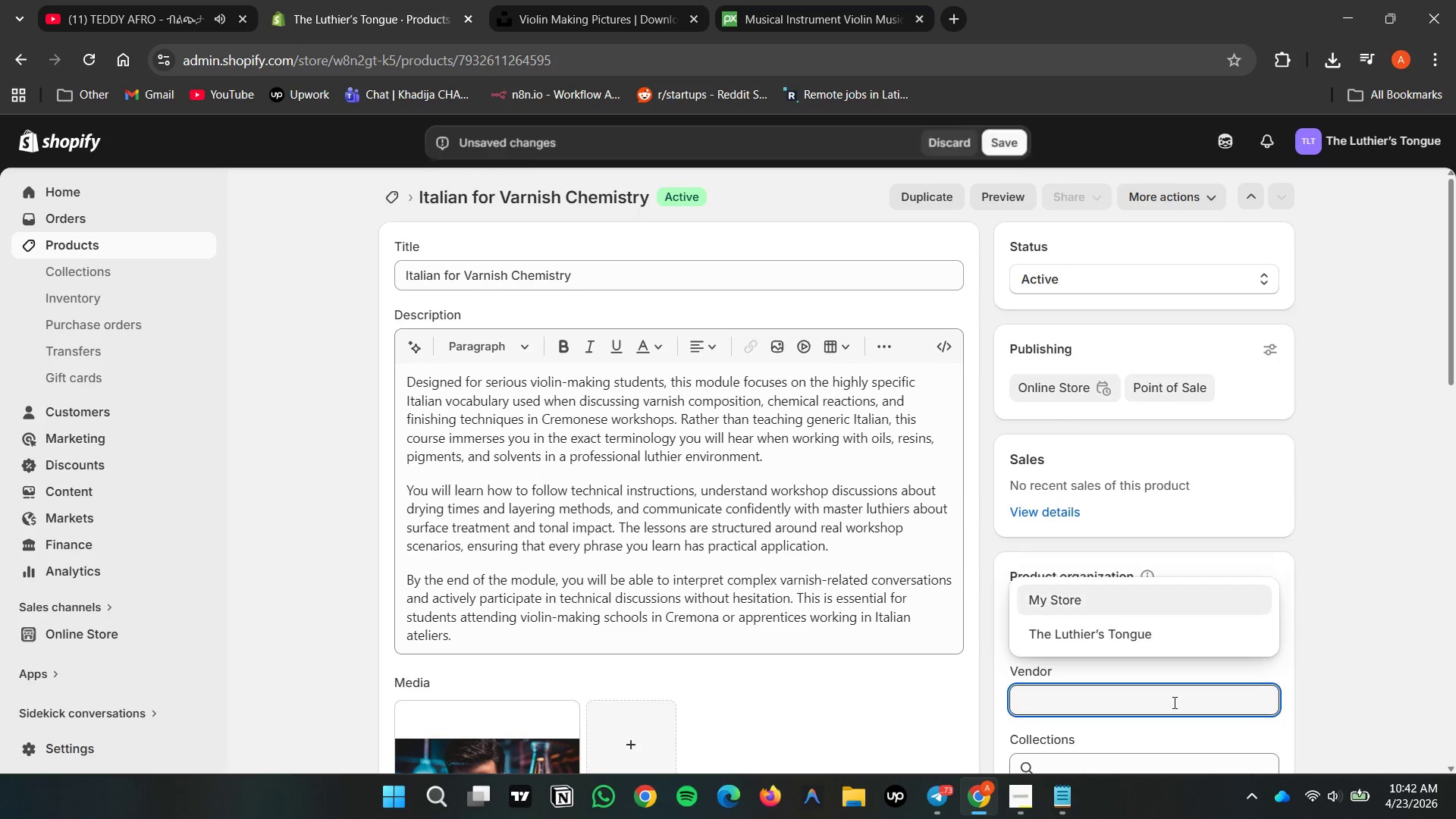 
key(Backspace)
 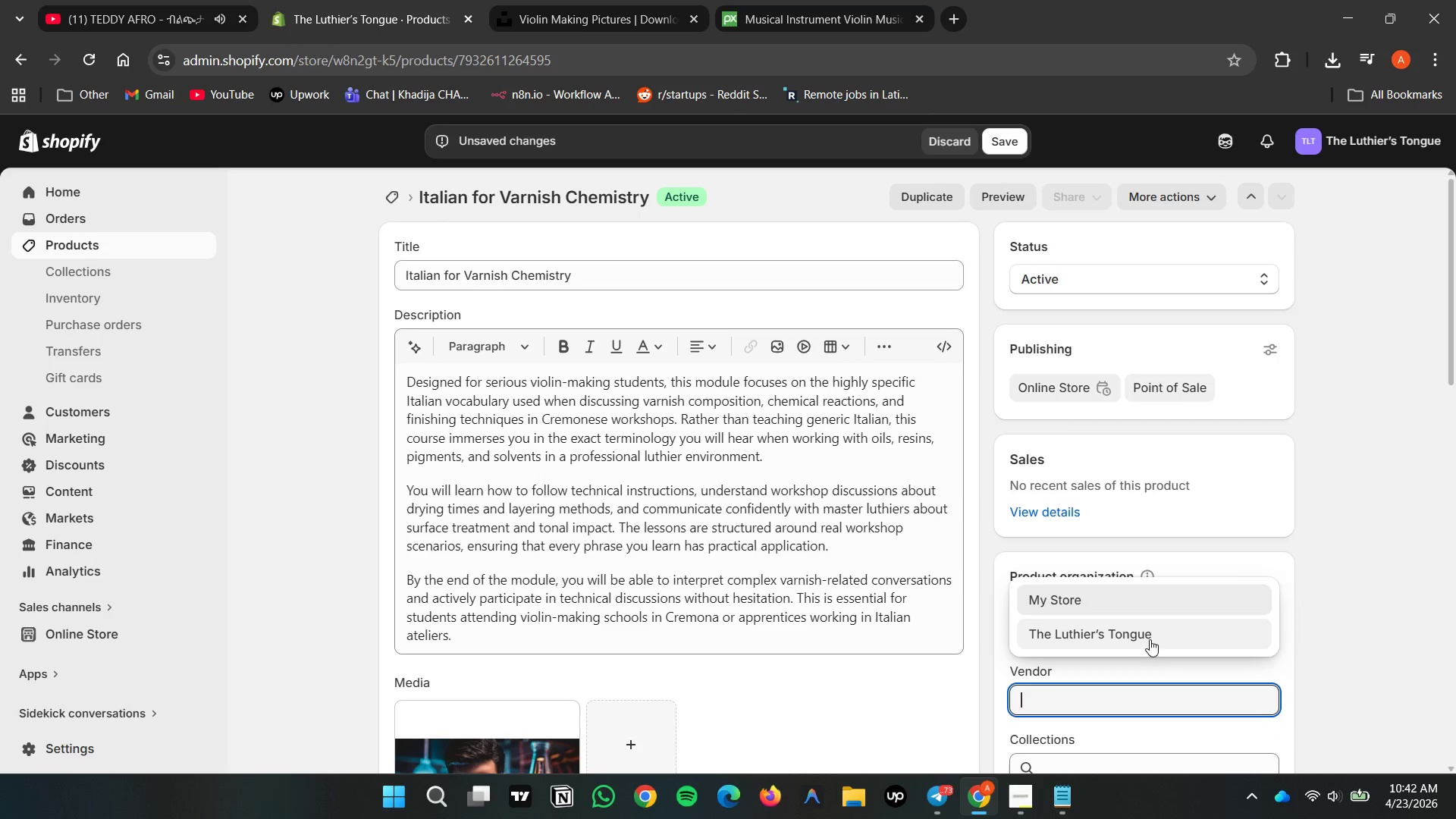 
left_click([1141, 638])
 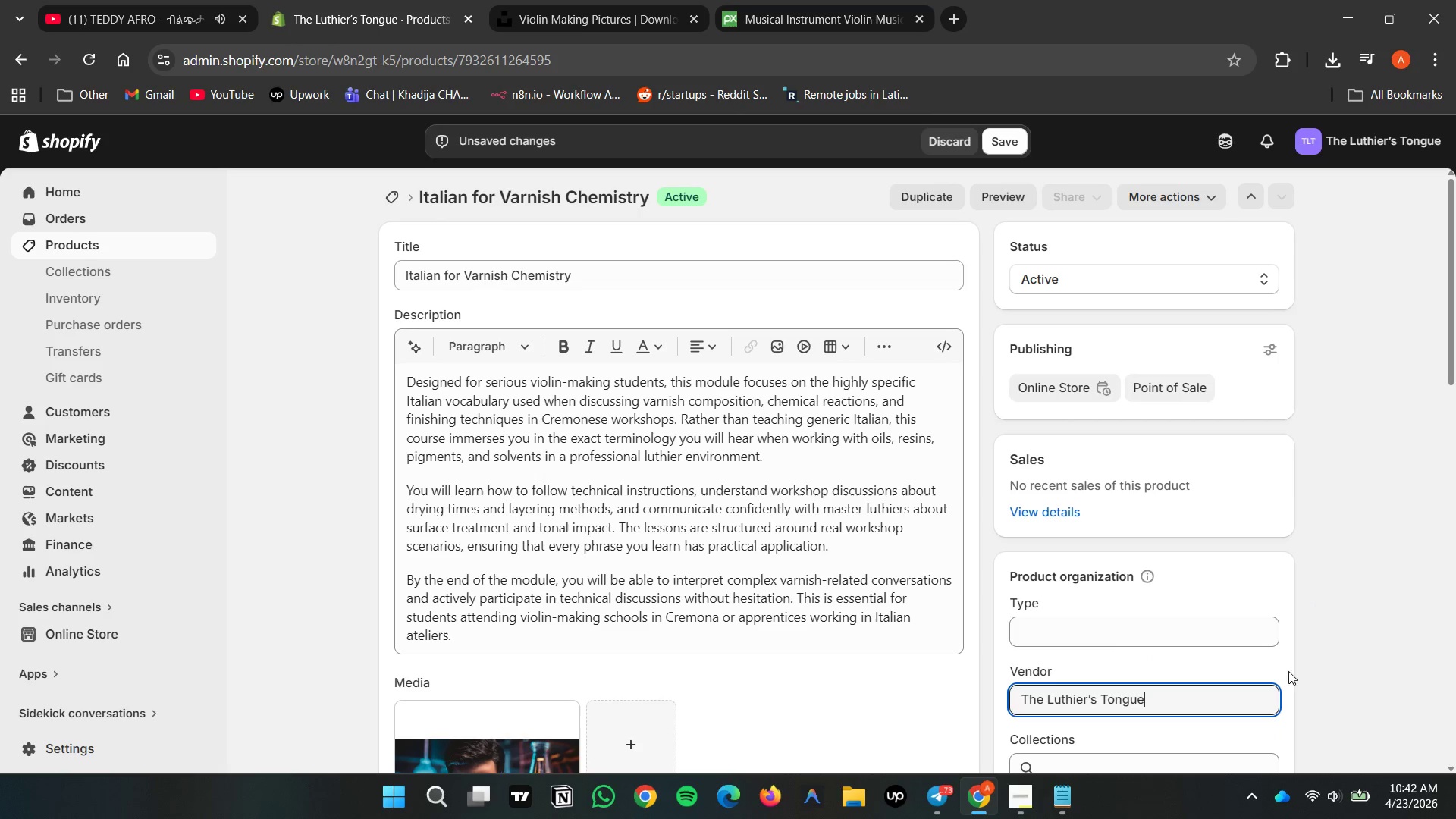 
left_click([1341, 675])
 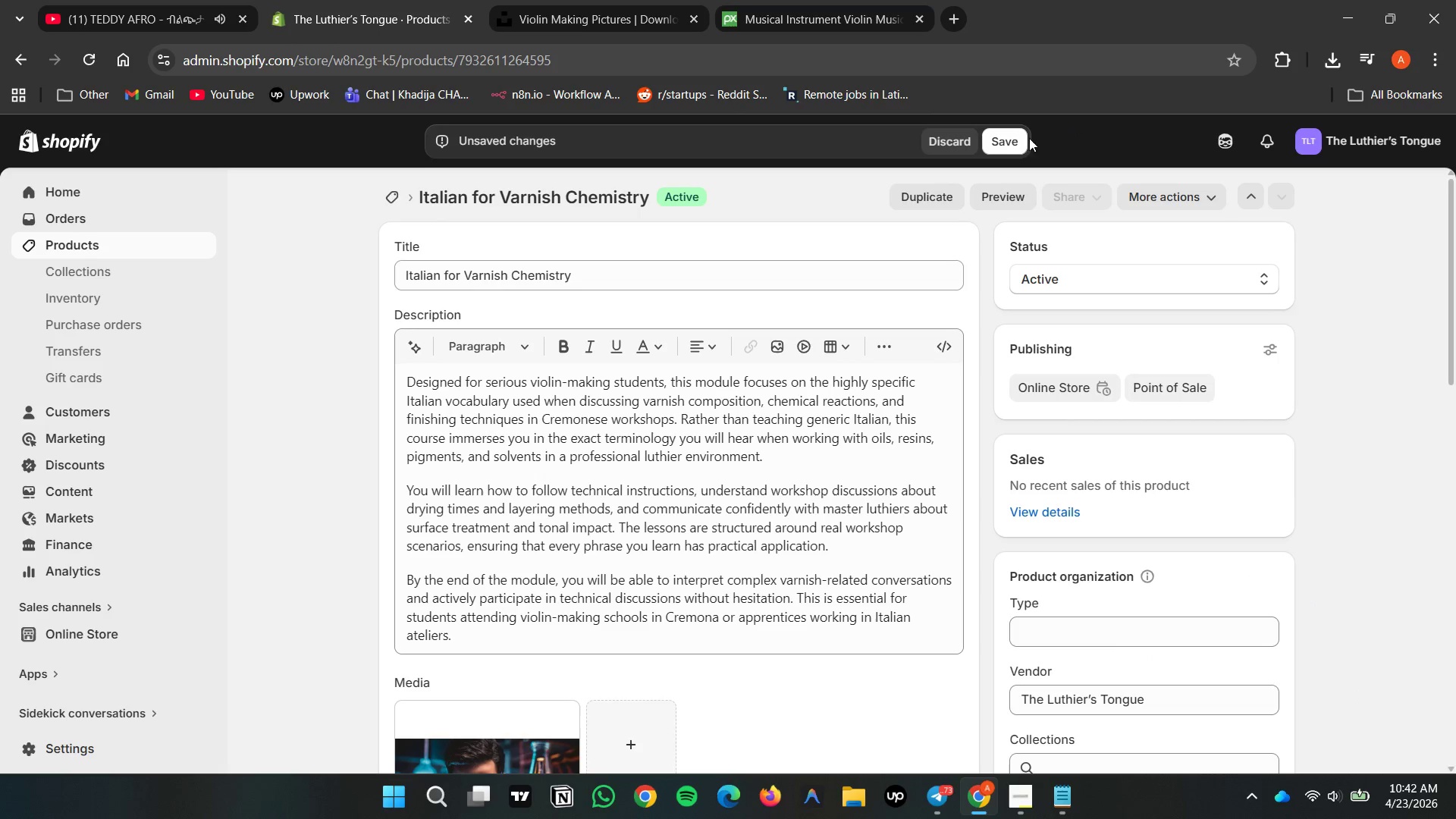 
left_click([1020, 139])
 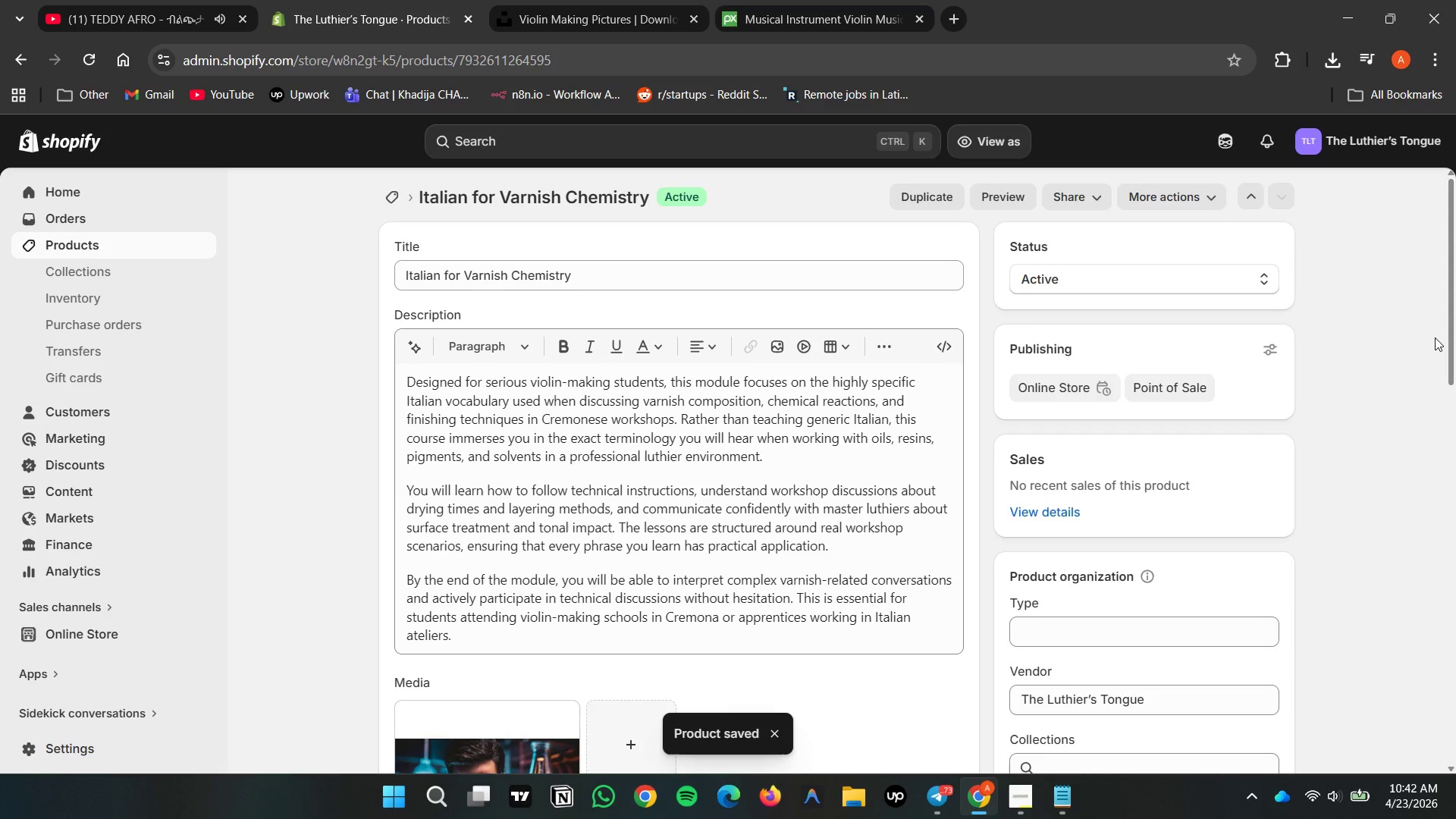 
scroll: coordinate [1281, 544], scroll_direction: down, amount: 2.0
 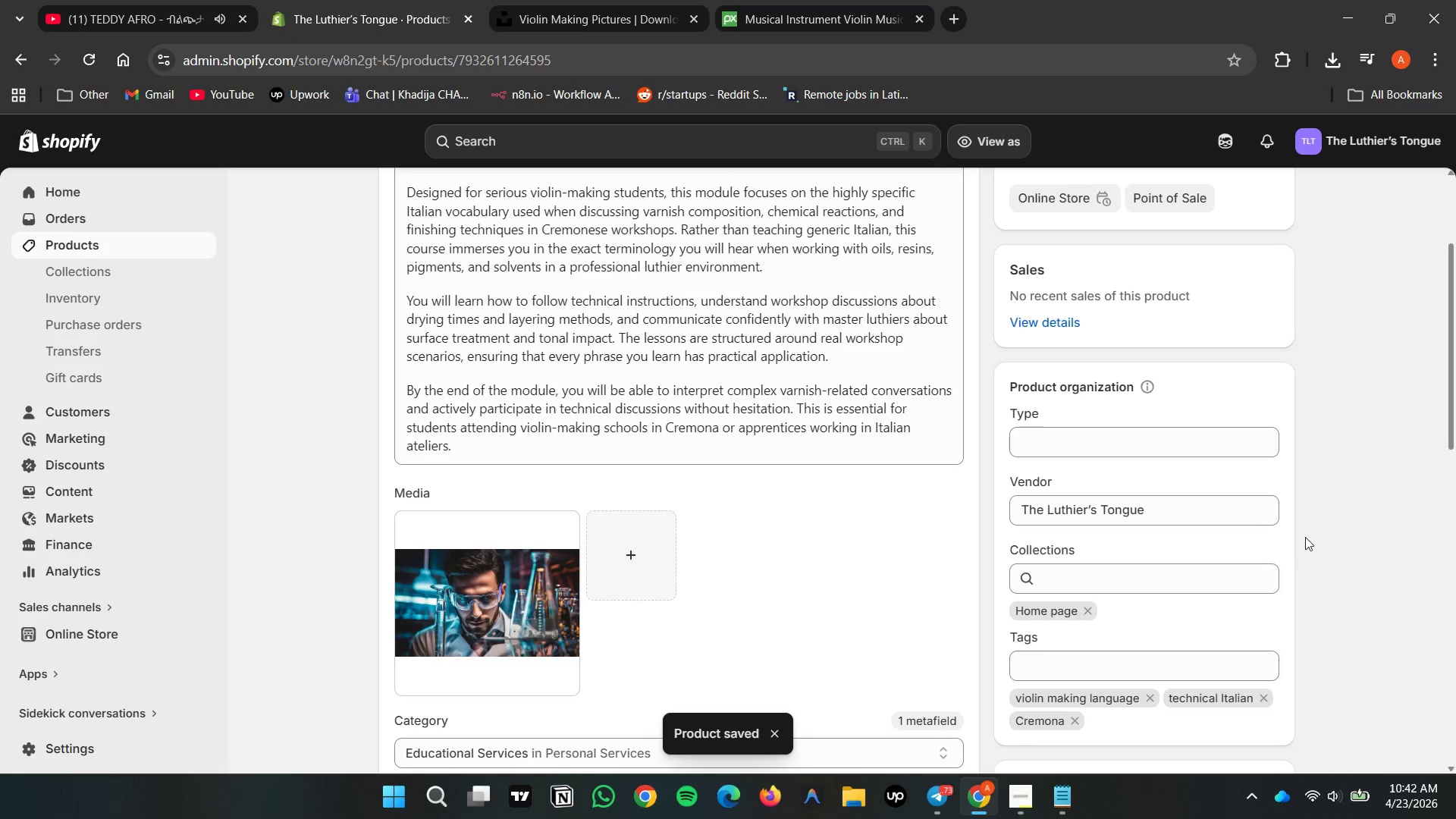 
scroll: coordinate [1316, 537], scroll_direction: up, amount: 2.0
 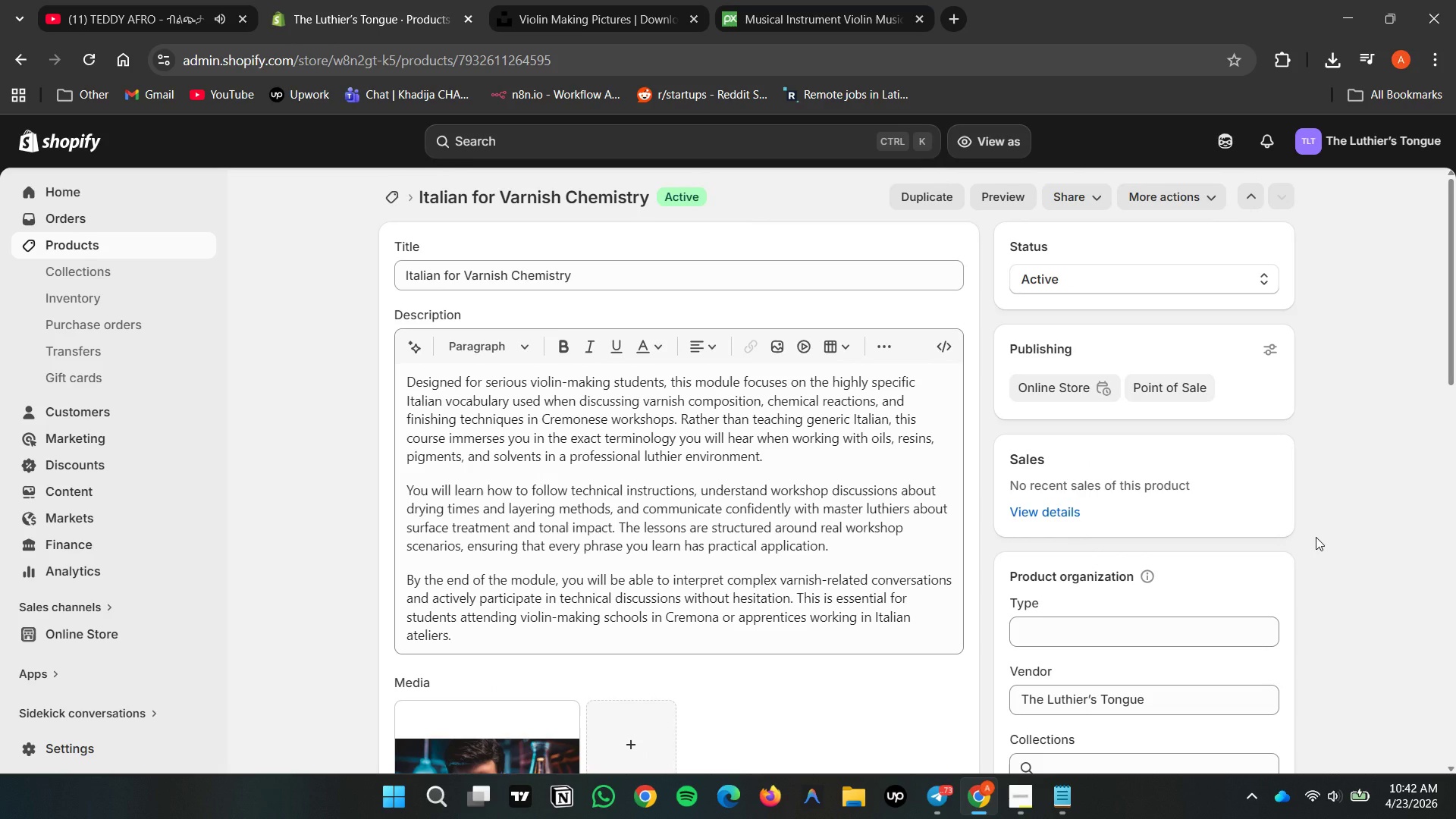 
wait(8.42)
 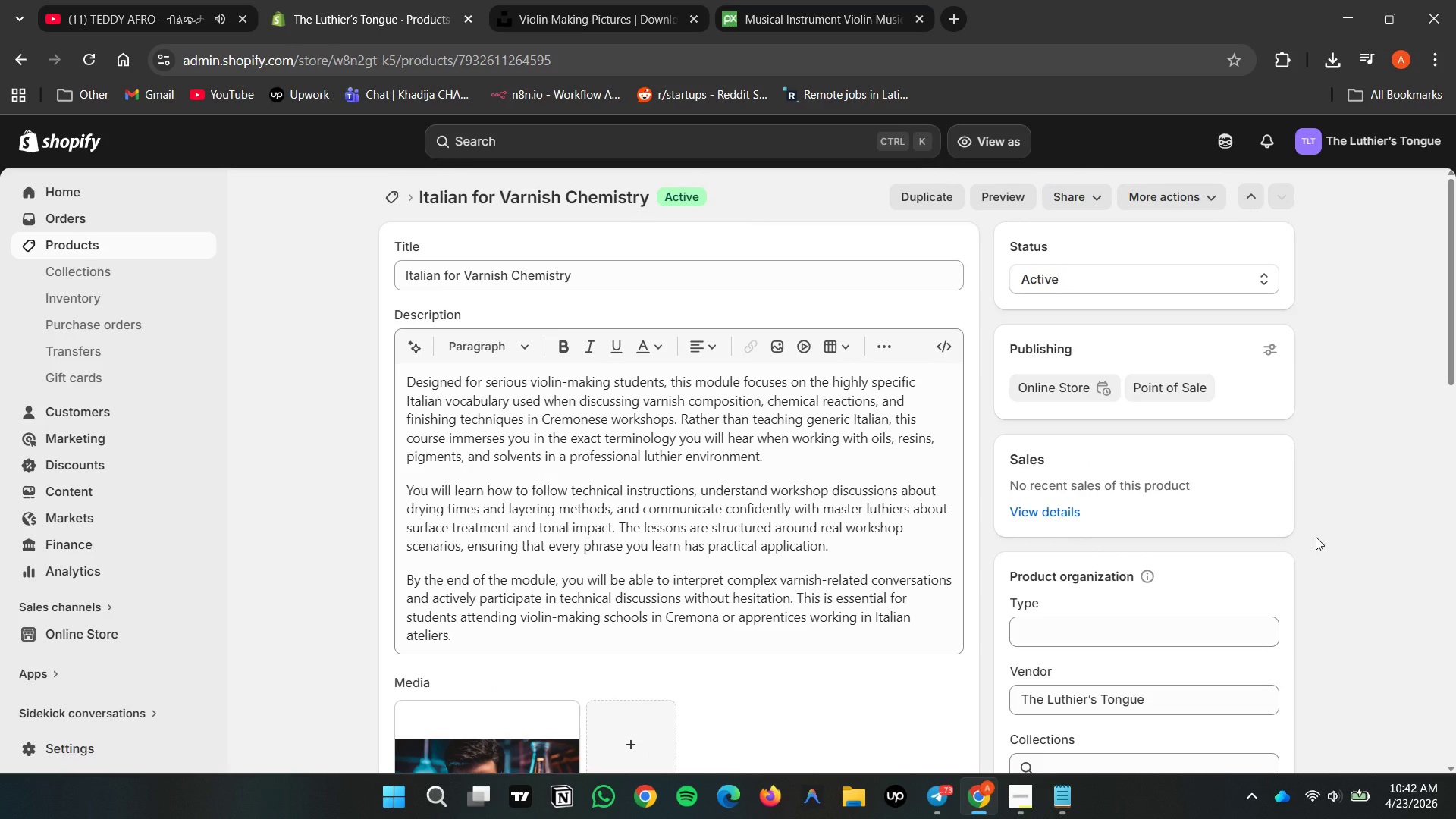 
left_click([392, 201])
 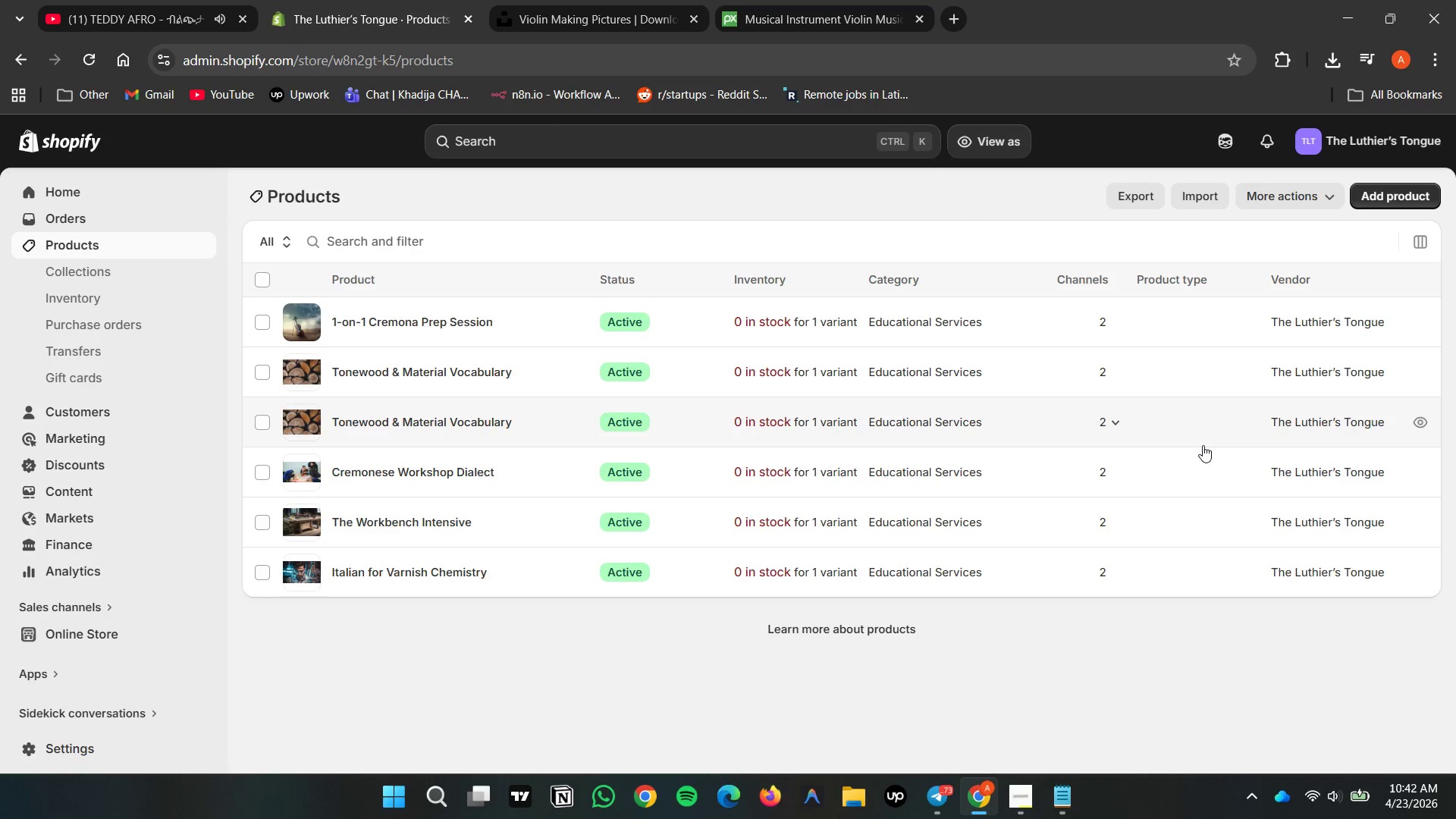 
left_click([1078, 703])
 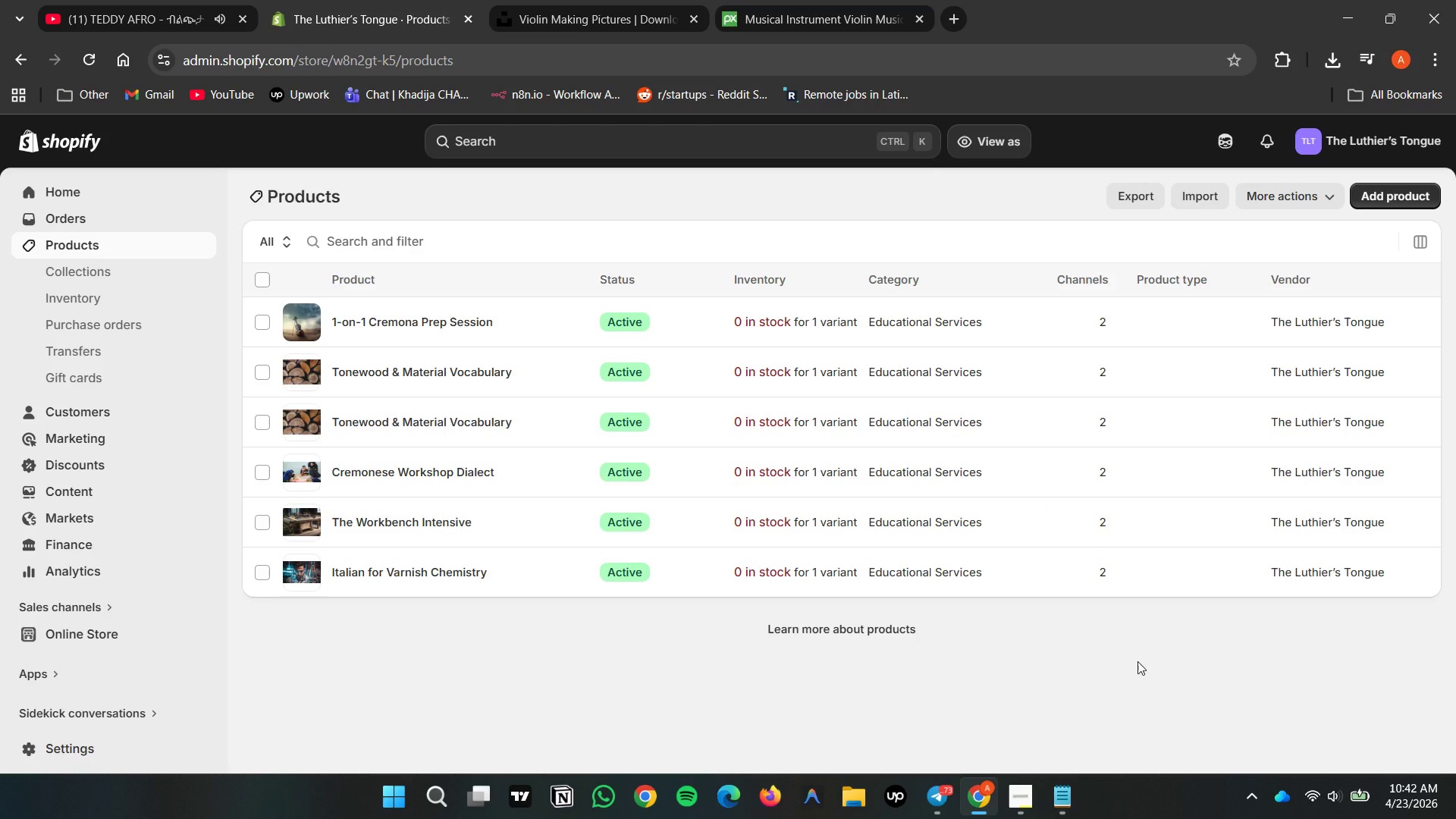 
wait(6.05)
 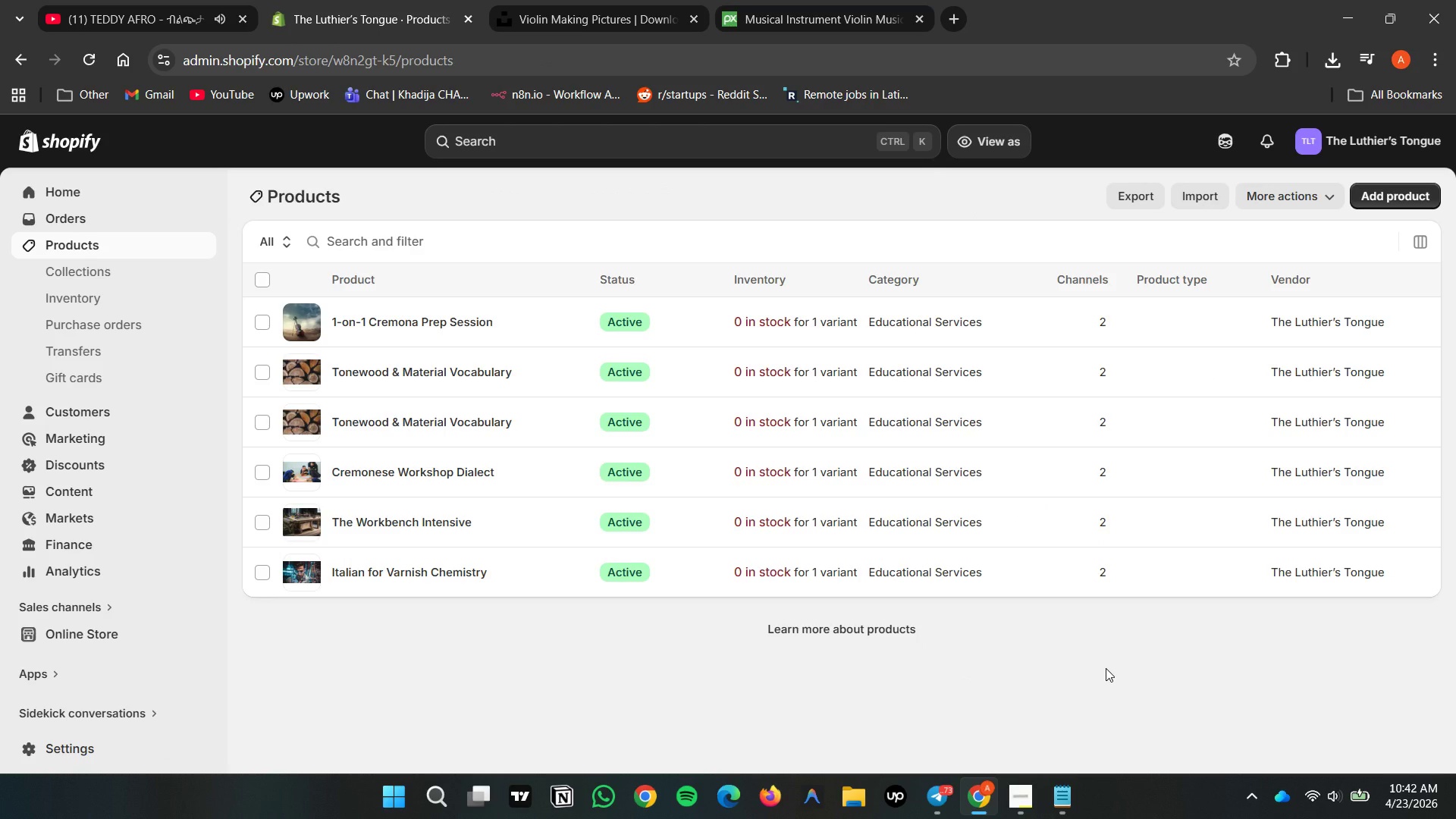 
double_click([1174, 660])
 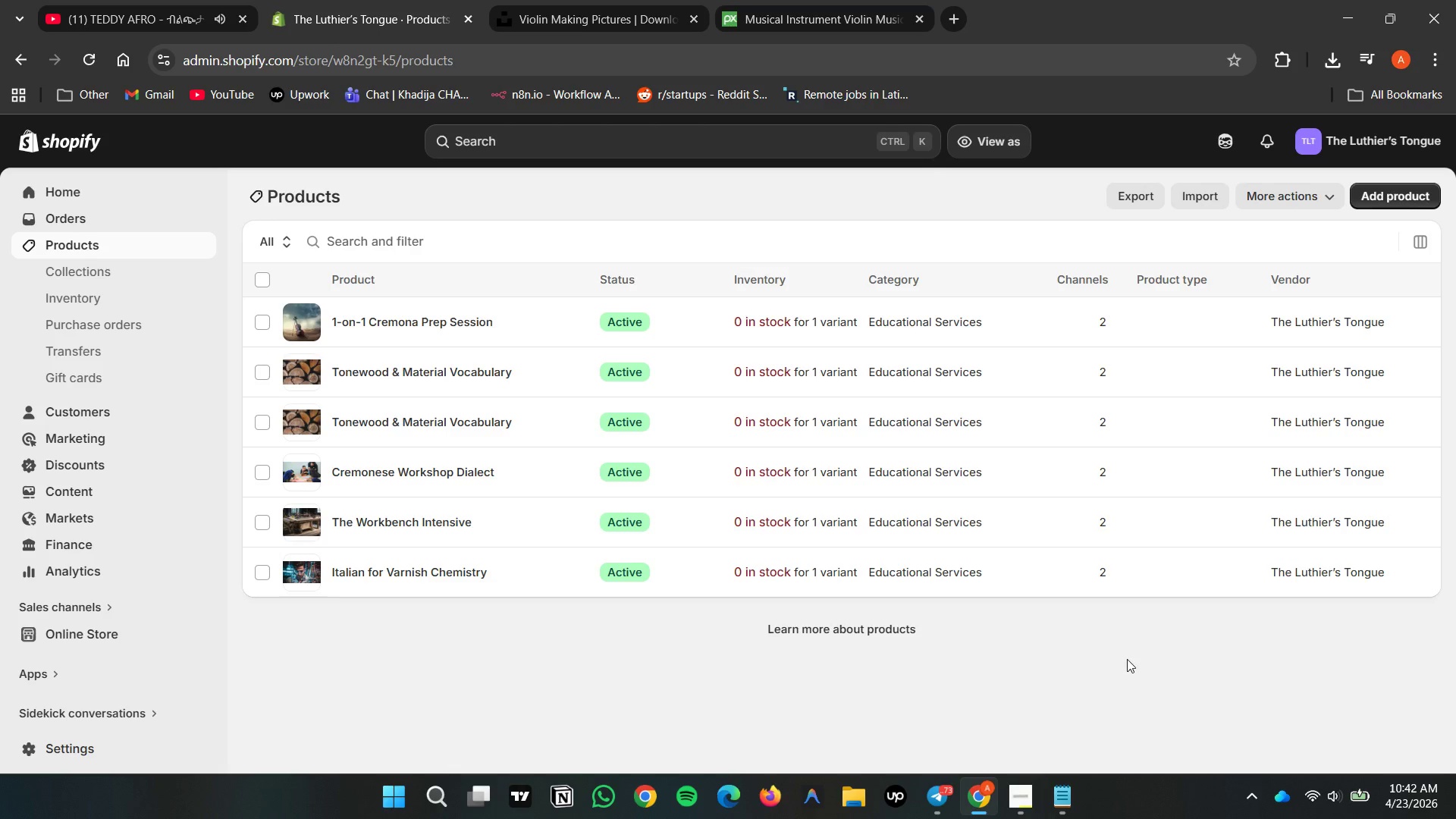 
scroll: coordinate [1127, 659], scroll_direction: up, amount: 2.0
 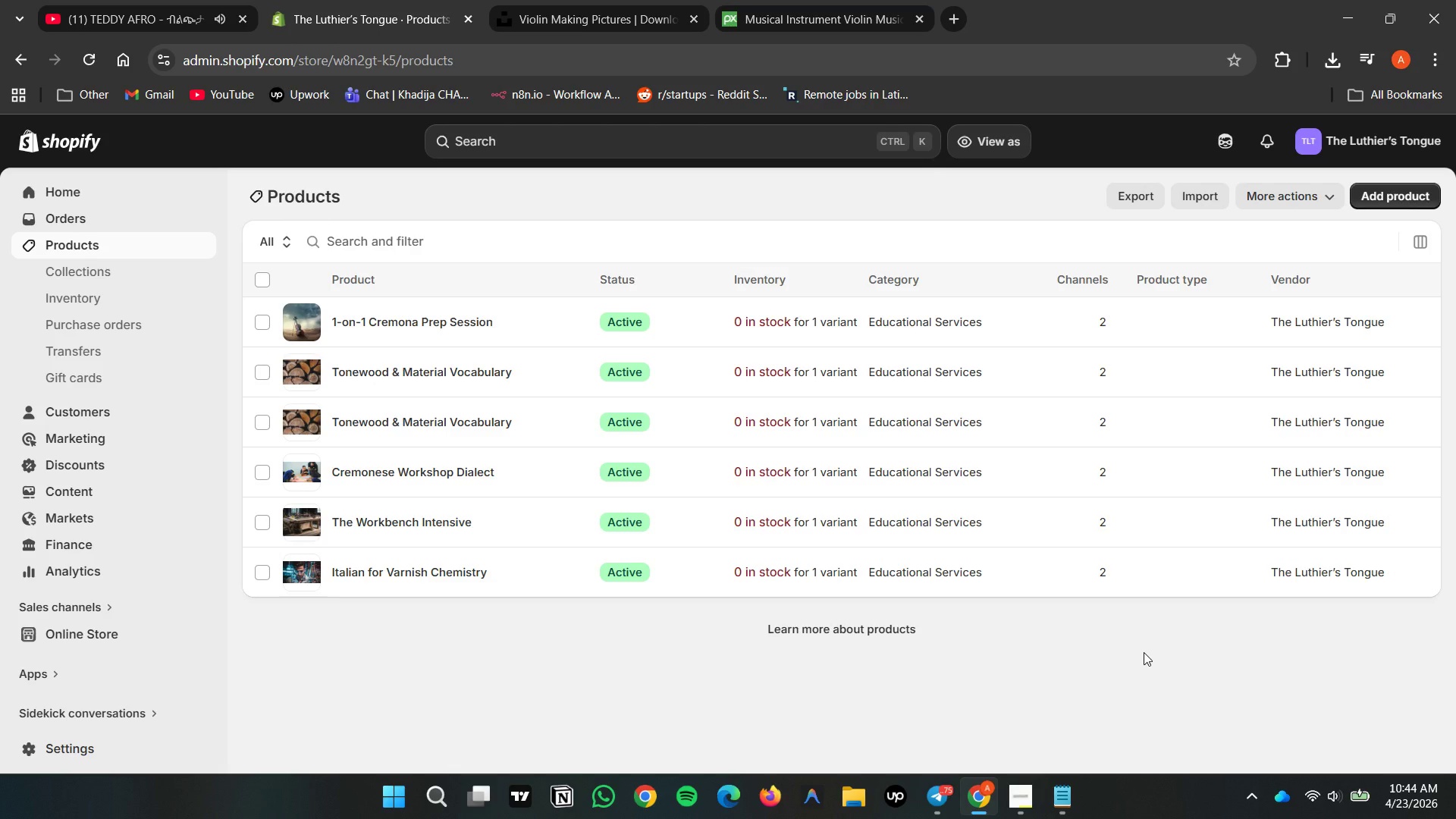 
wait(94.26)
 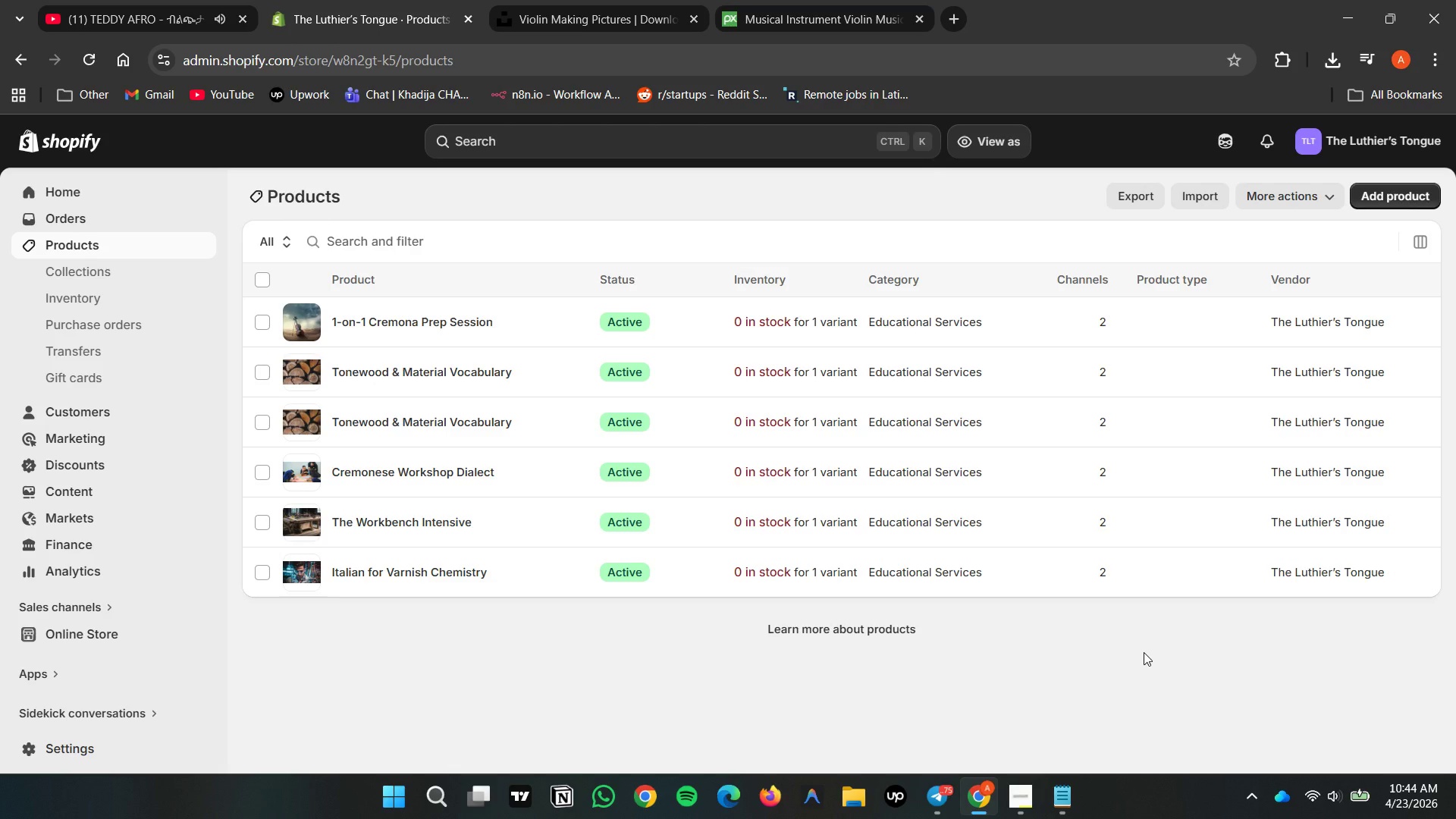 
left_click([1259, 648])
 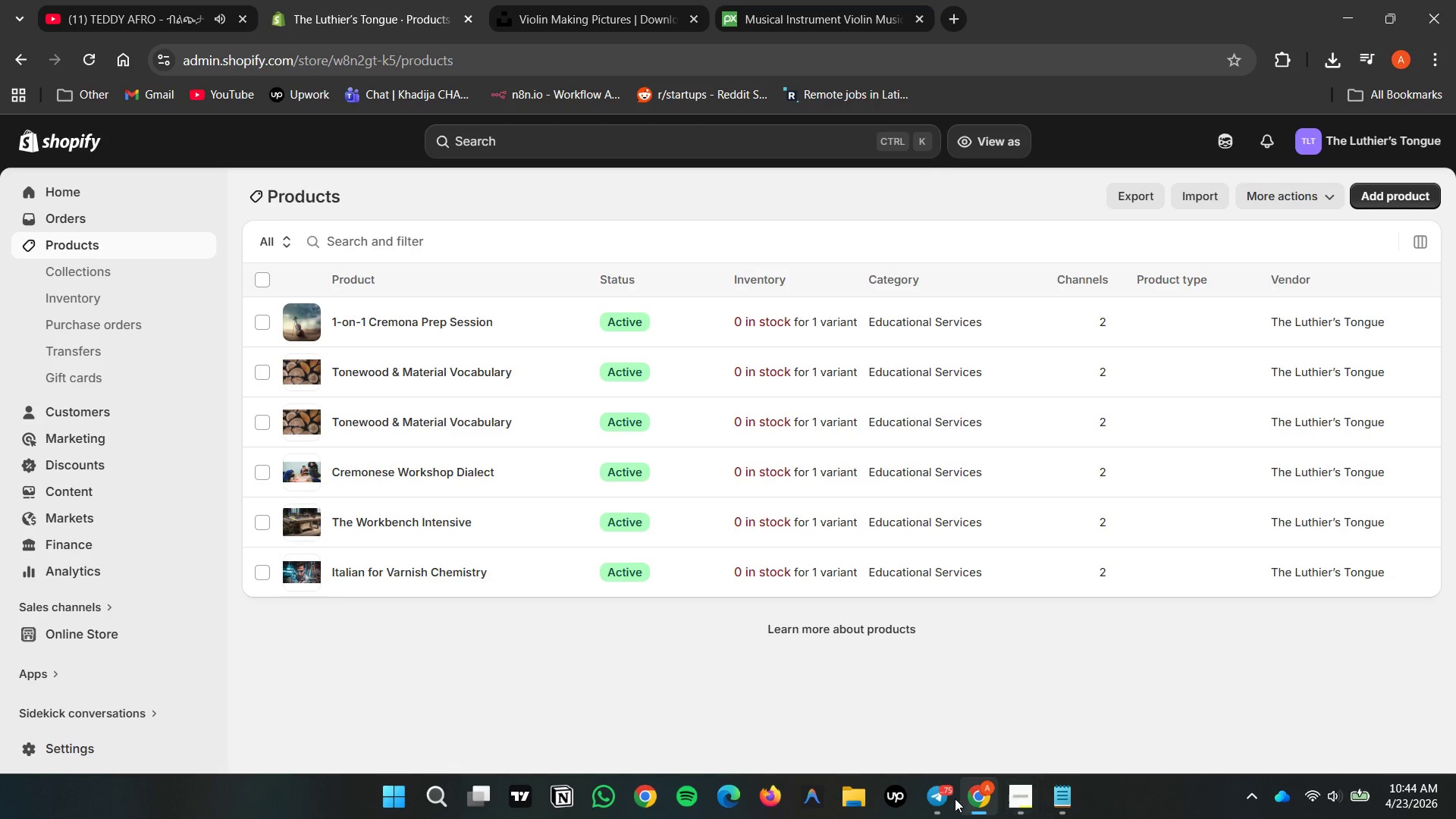 
left_click([951, 799])
 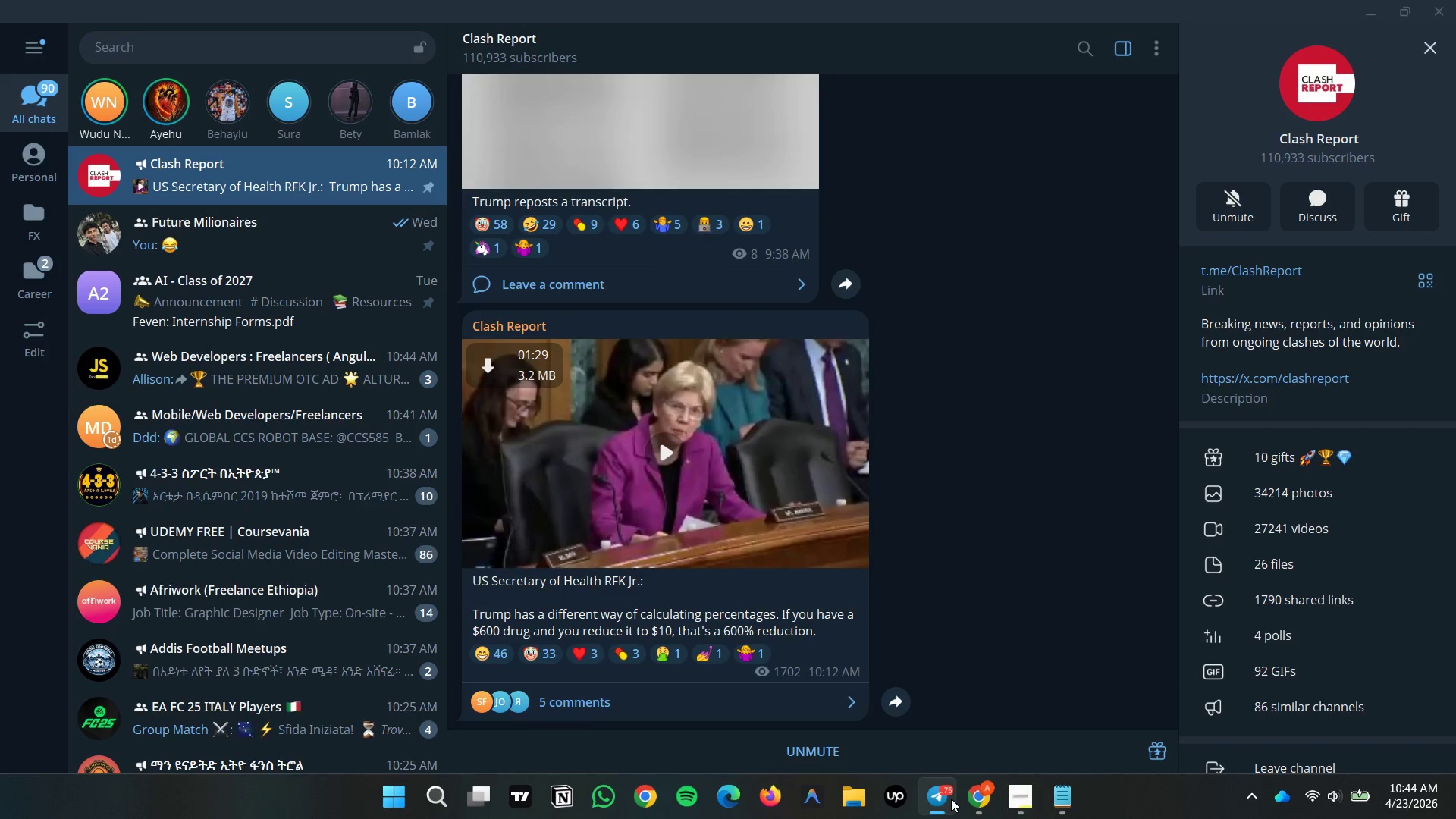 
left_click([951, 799])
 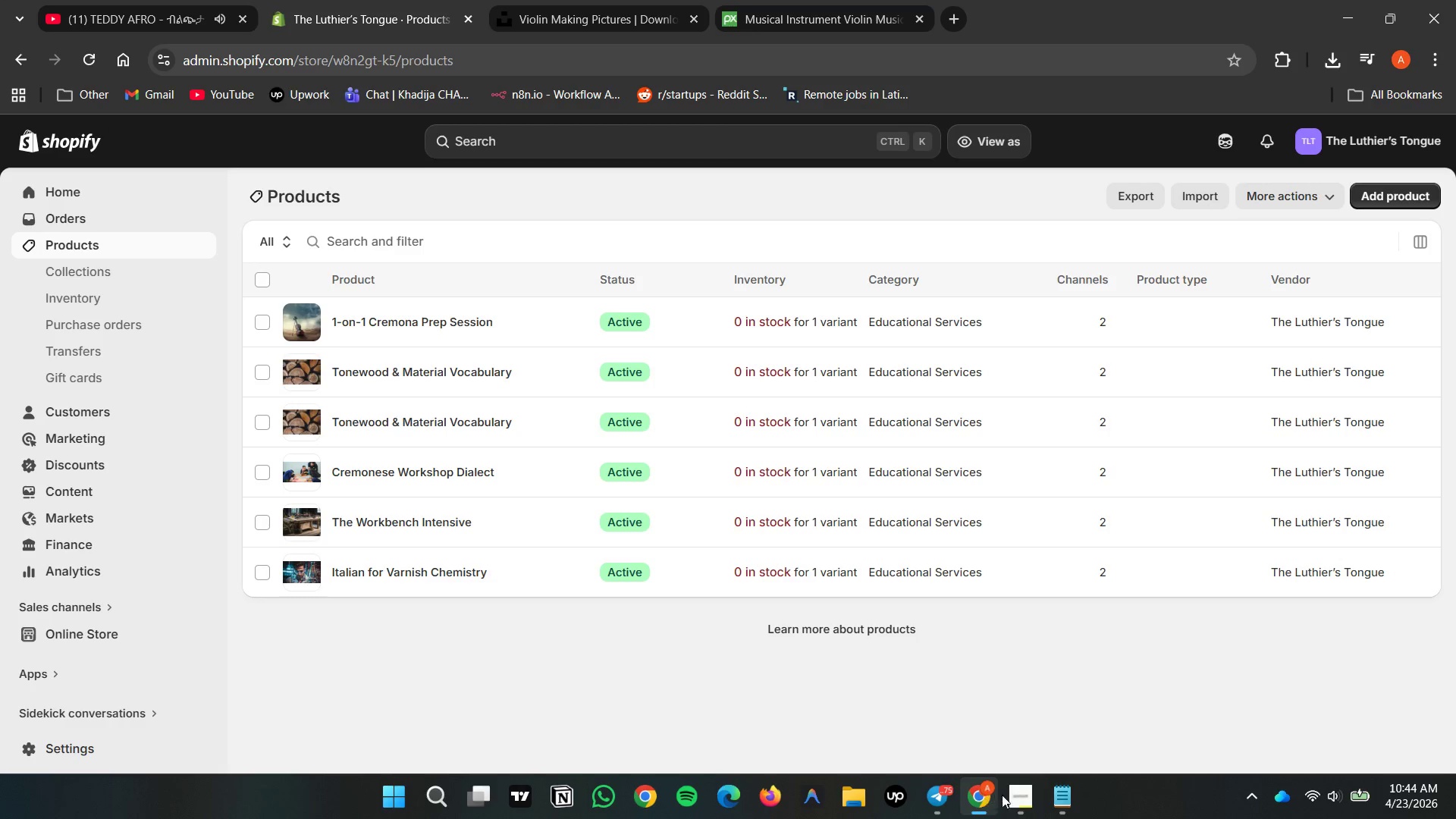 
double_click([1017, 794])